 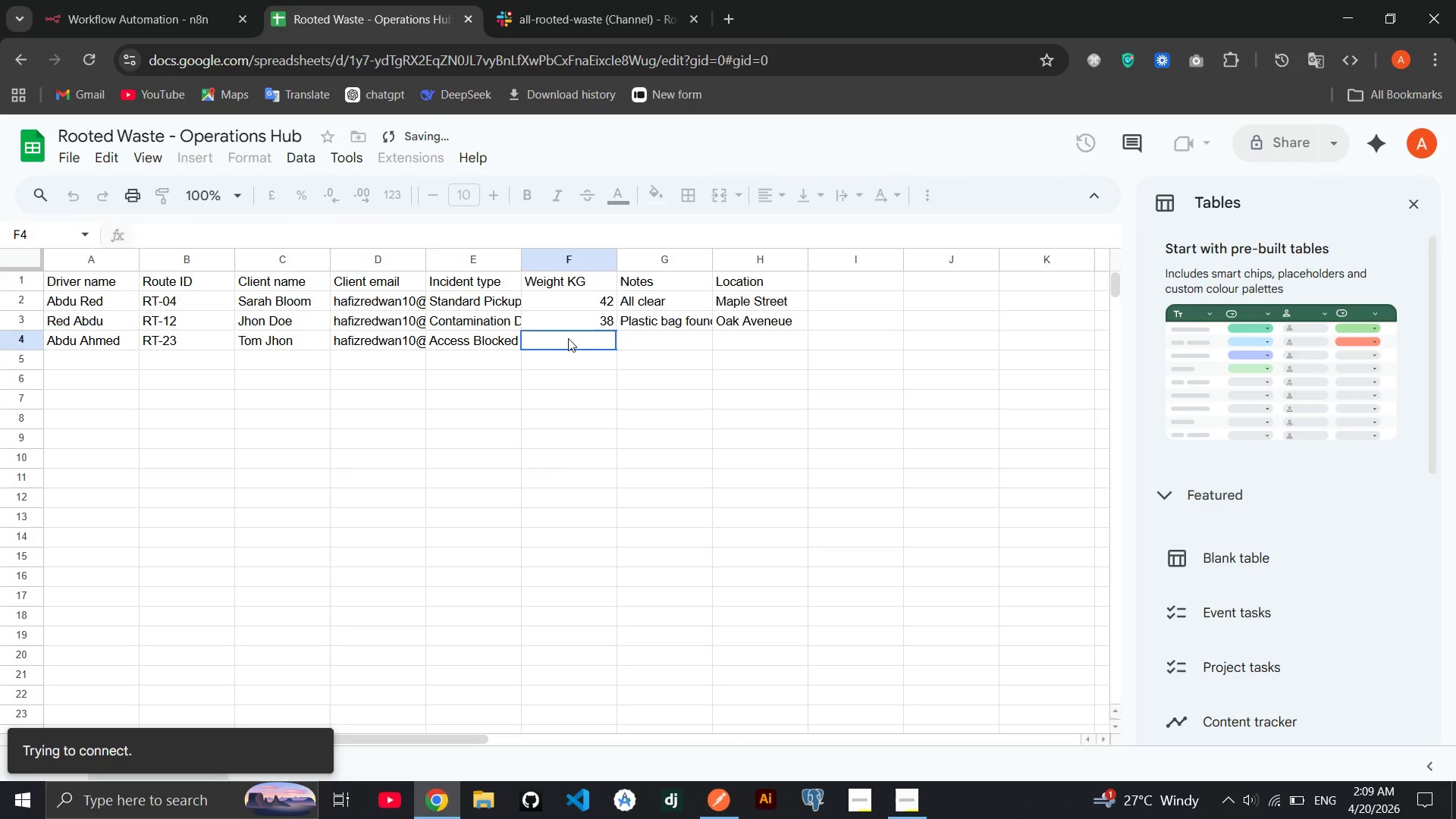 
key(0)
 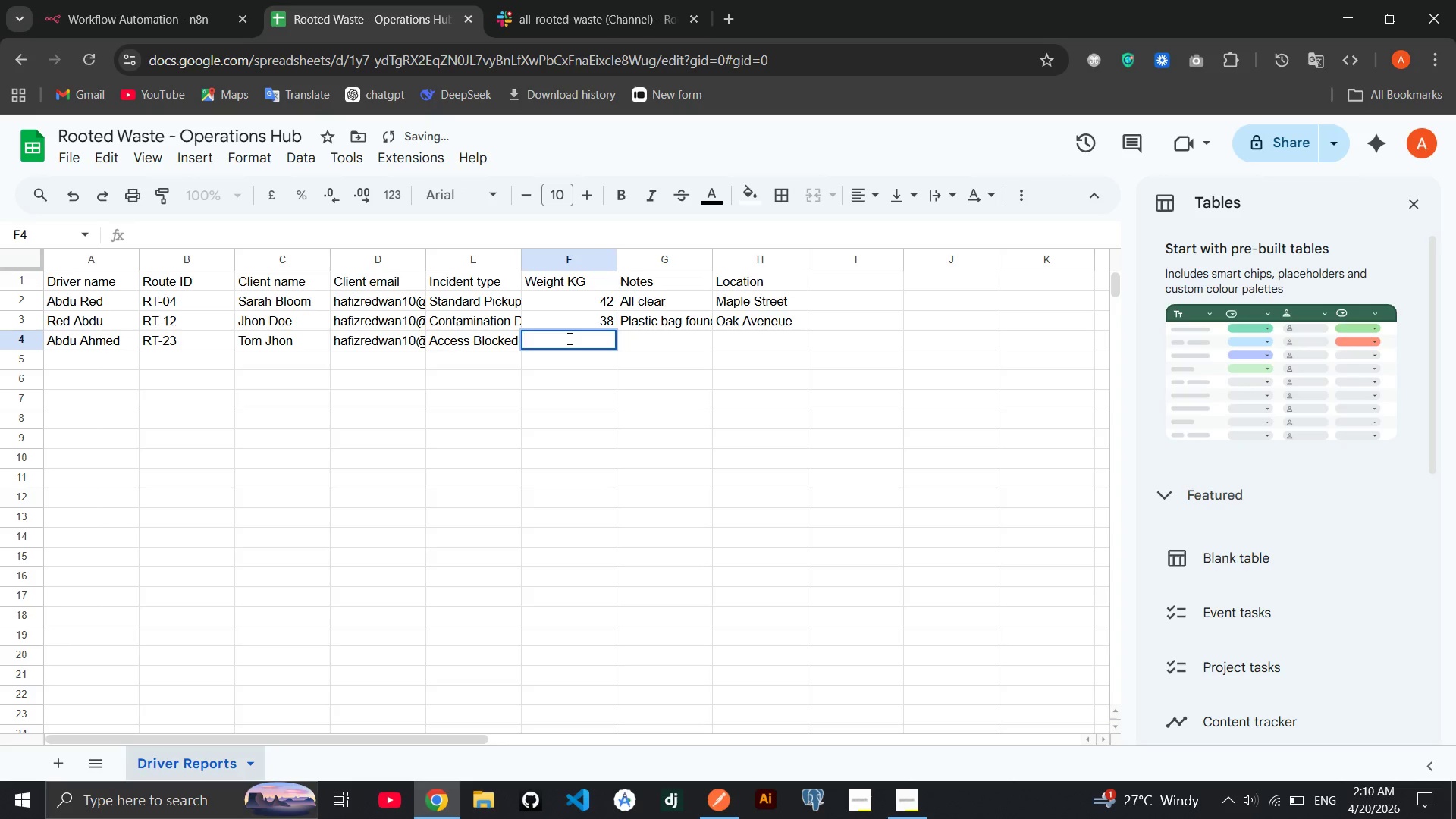 
double_click([568, 338])
 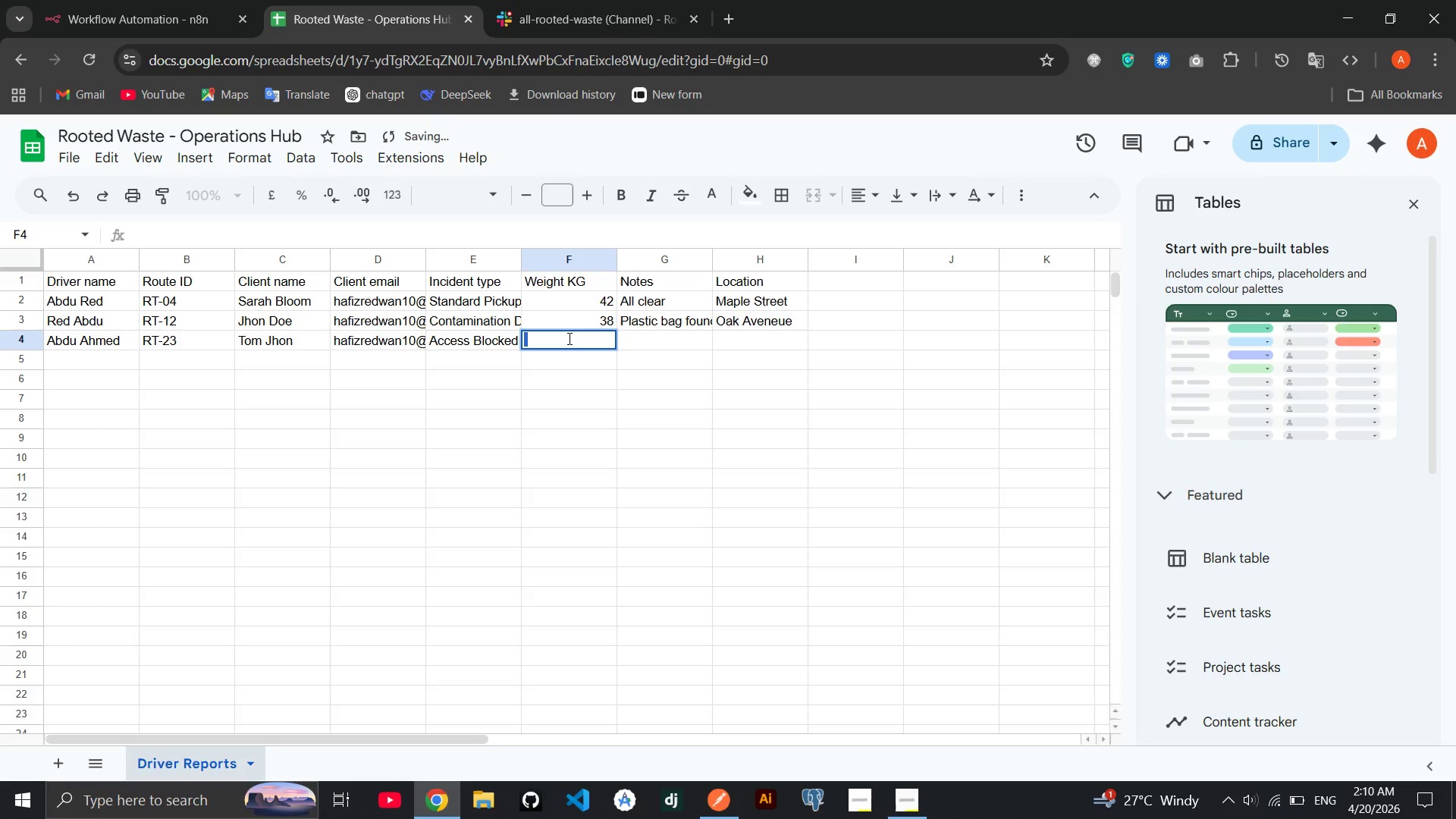 
triple_click([568, 338])
 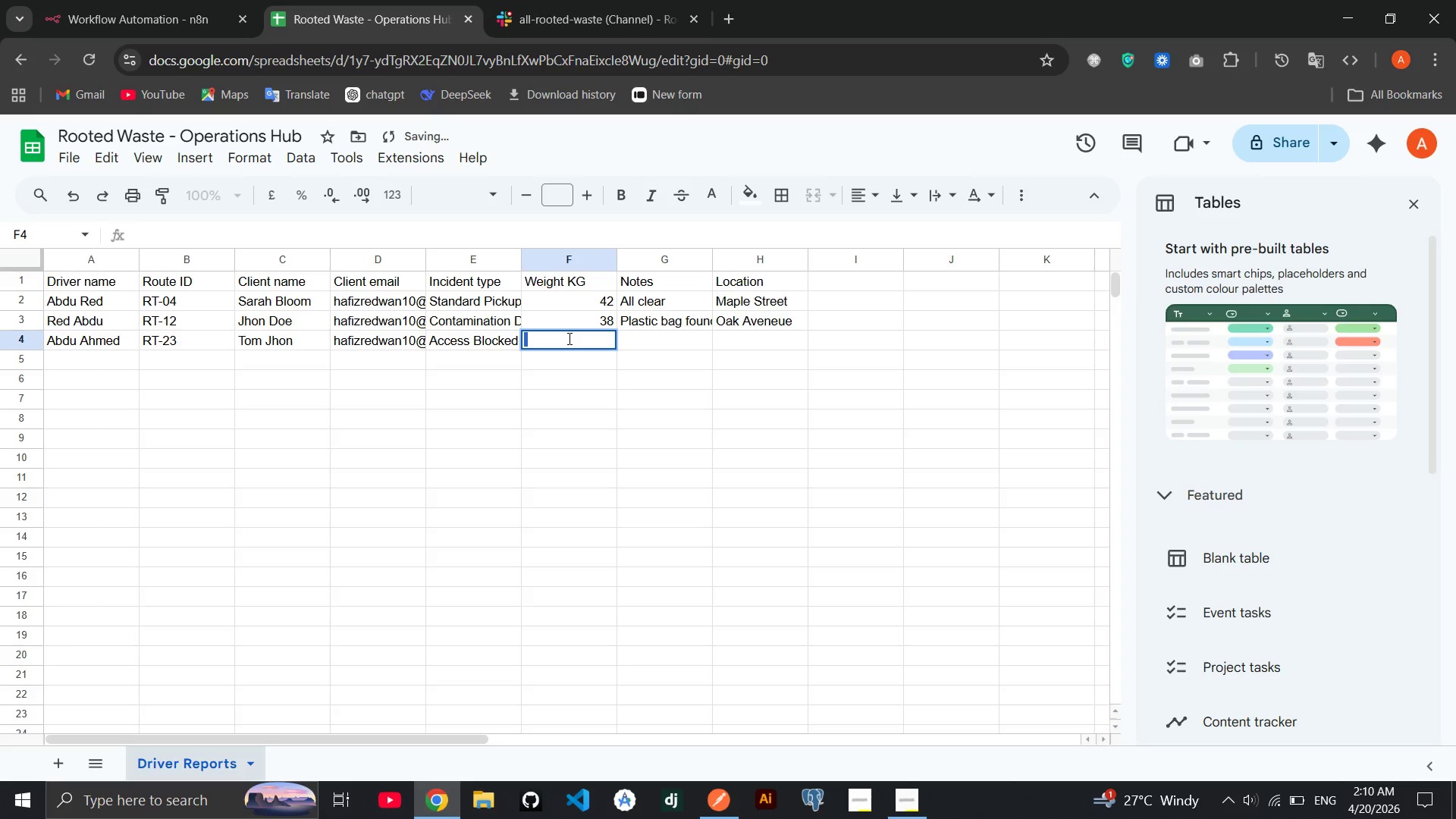 
left_click([568, 338])
 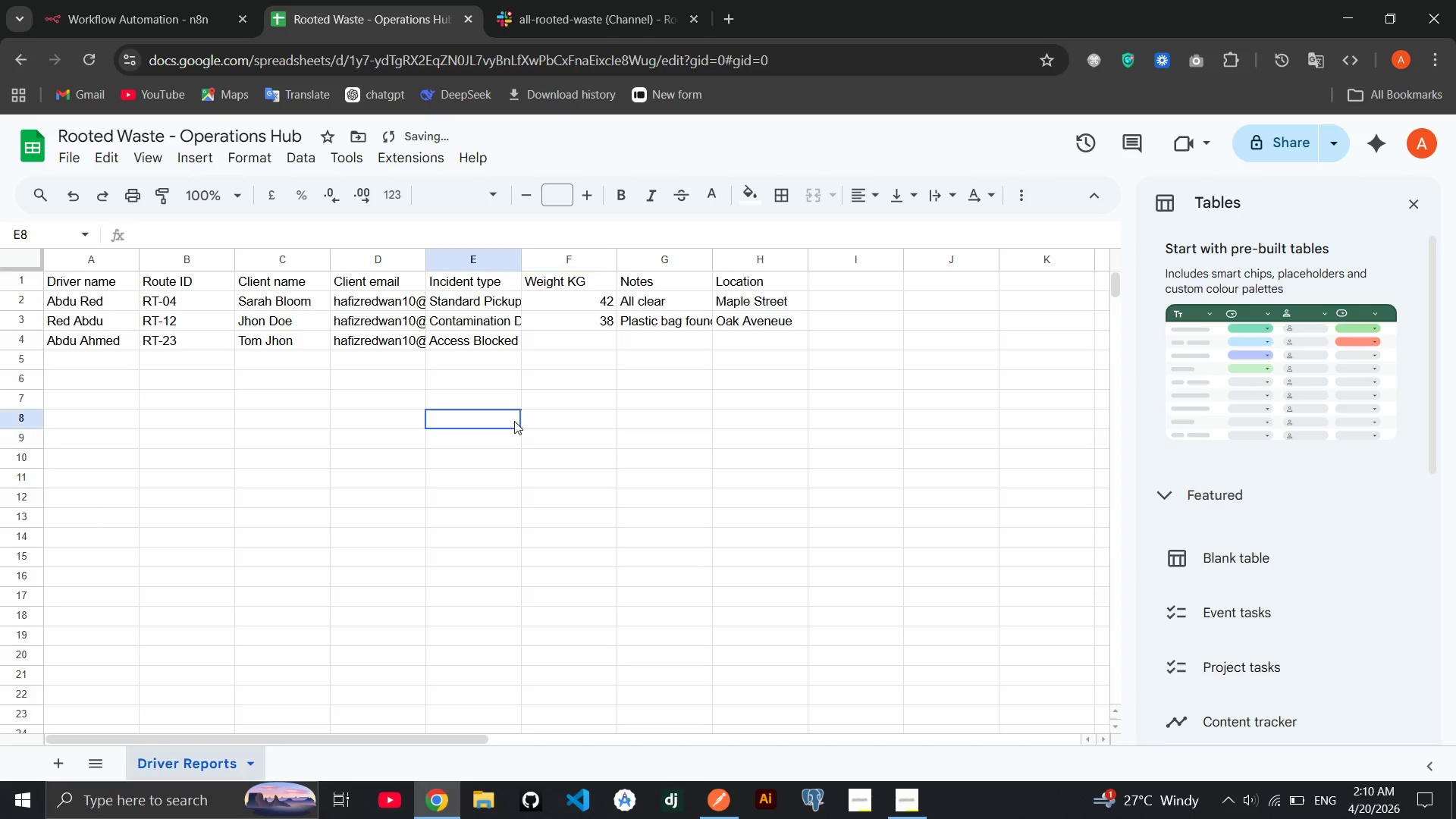 
left_click([514, 421])
 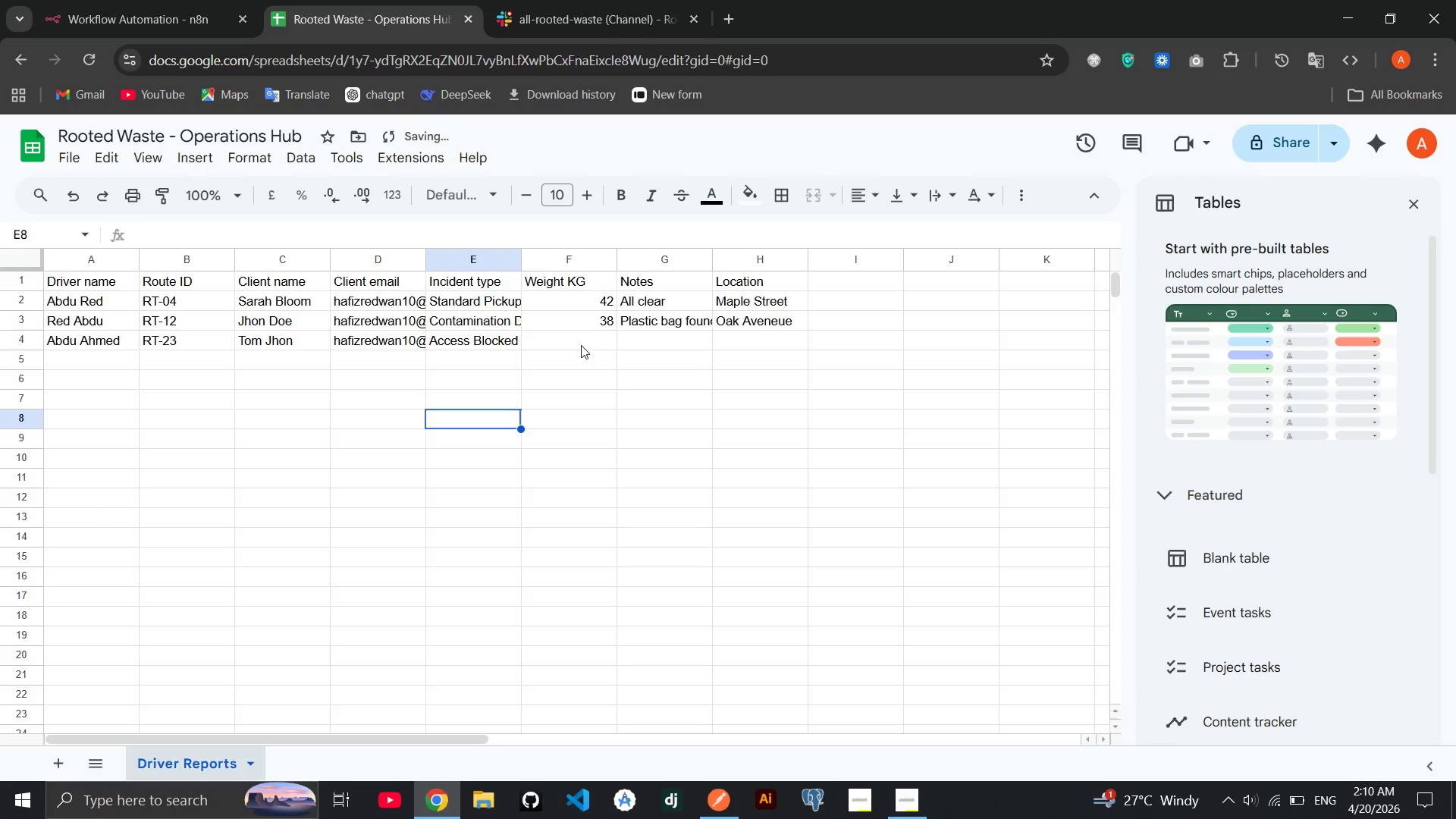 
left_click([581, 345])
 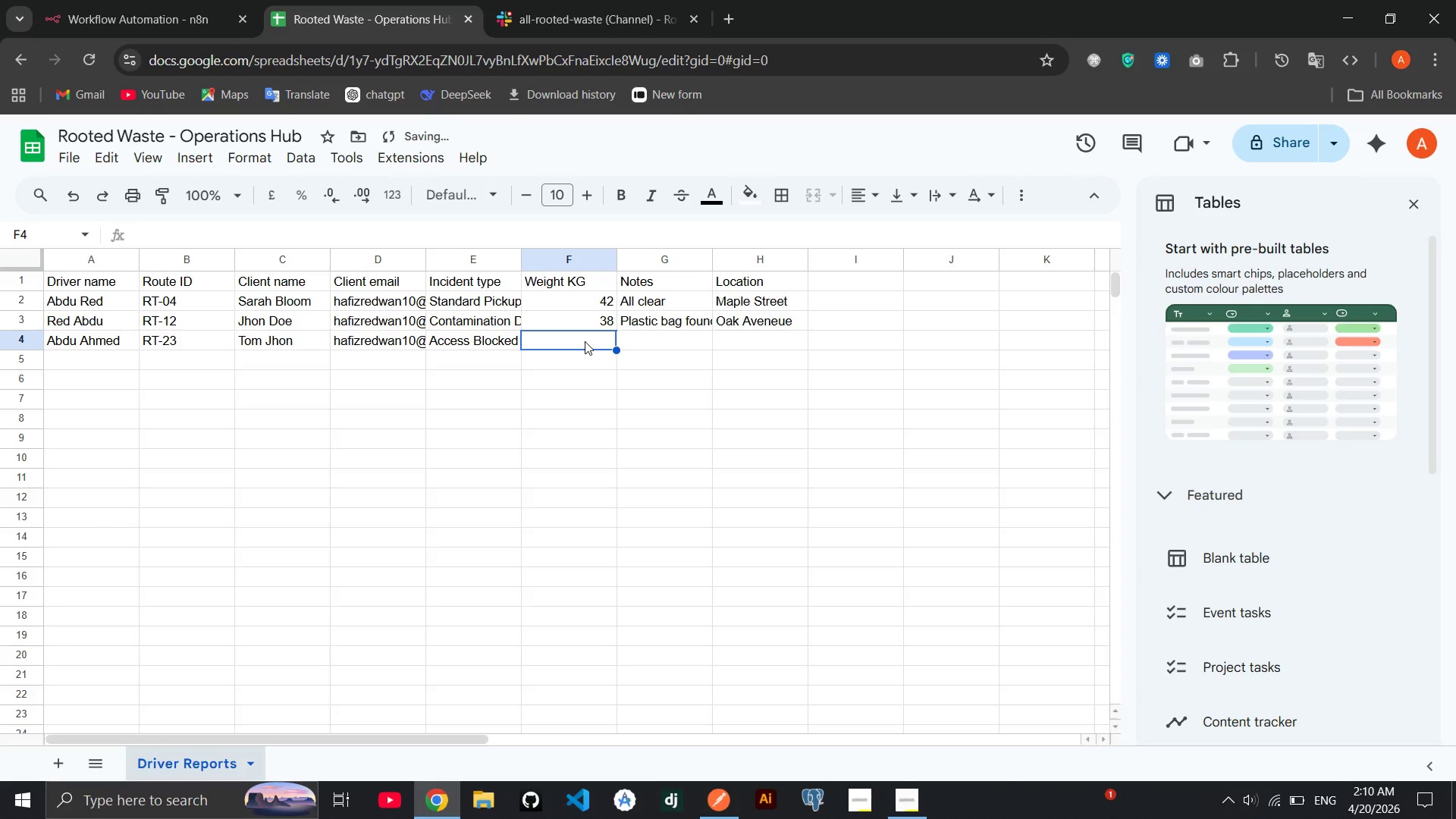 
double_click([585, 341])
 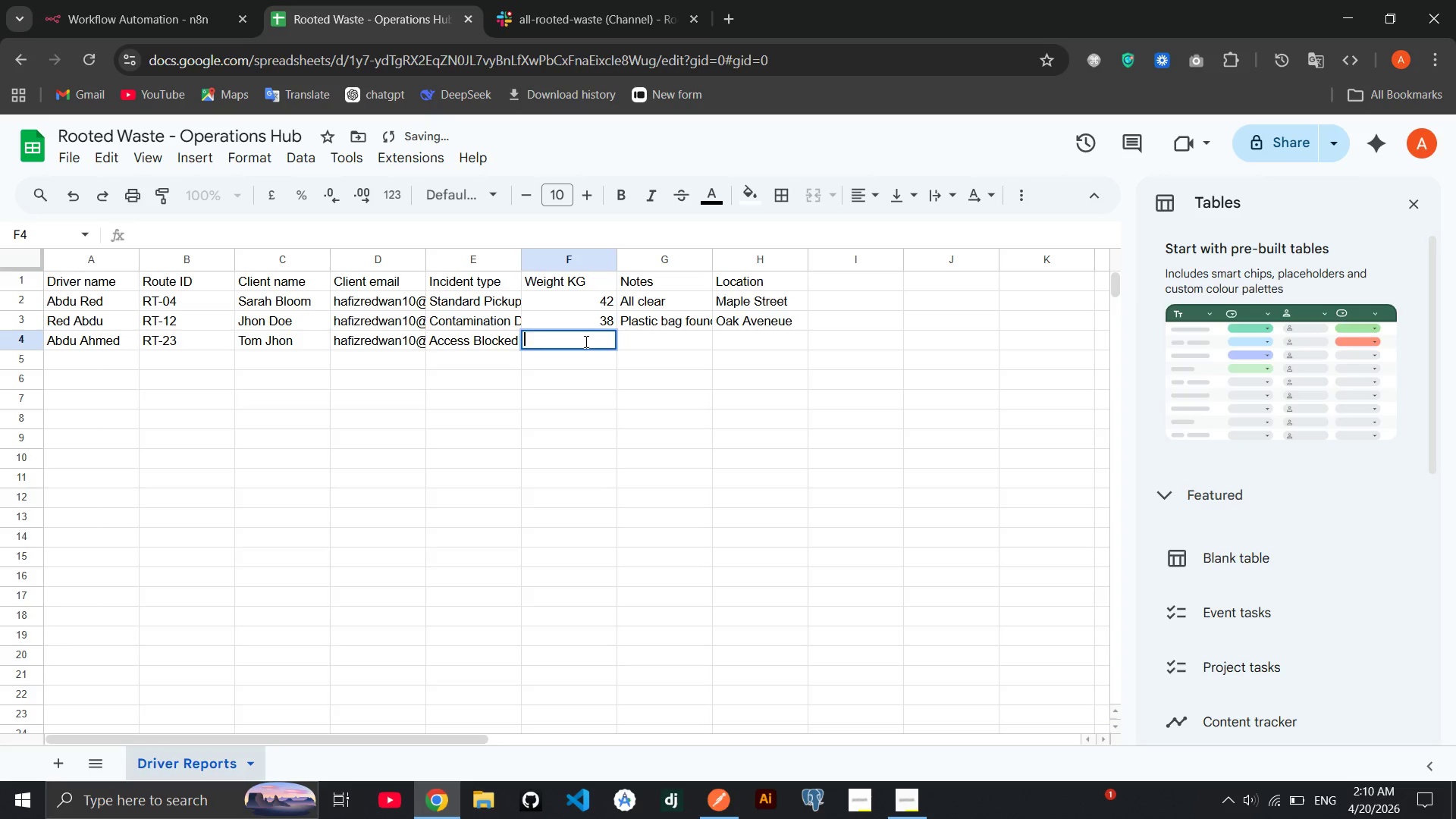 
key(0)
 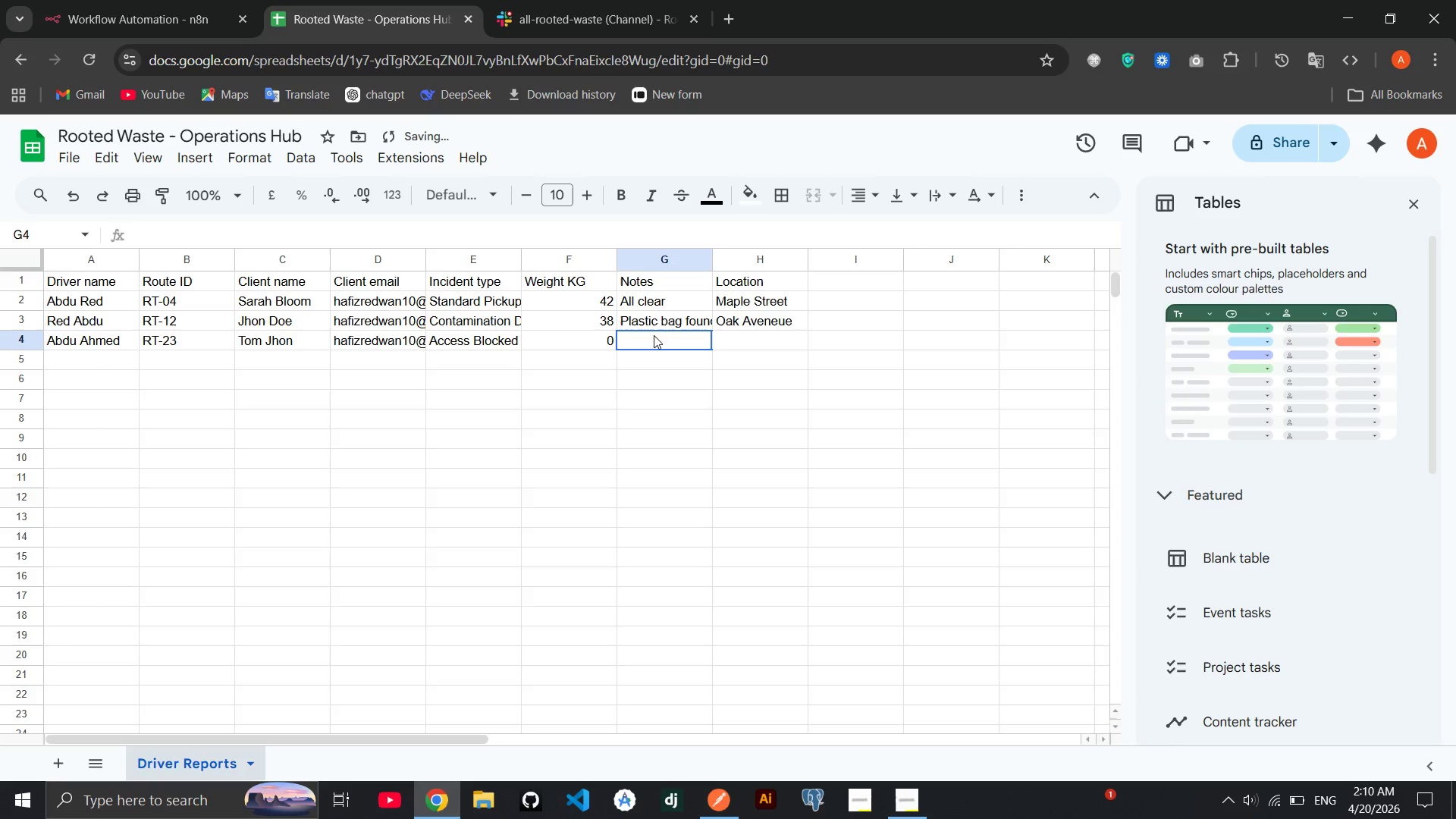 
double_click([654, 335])
 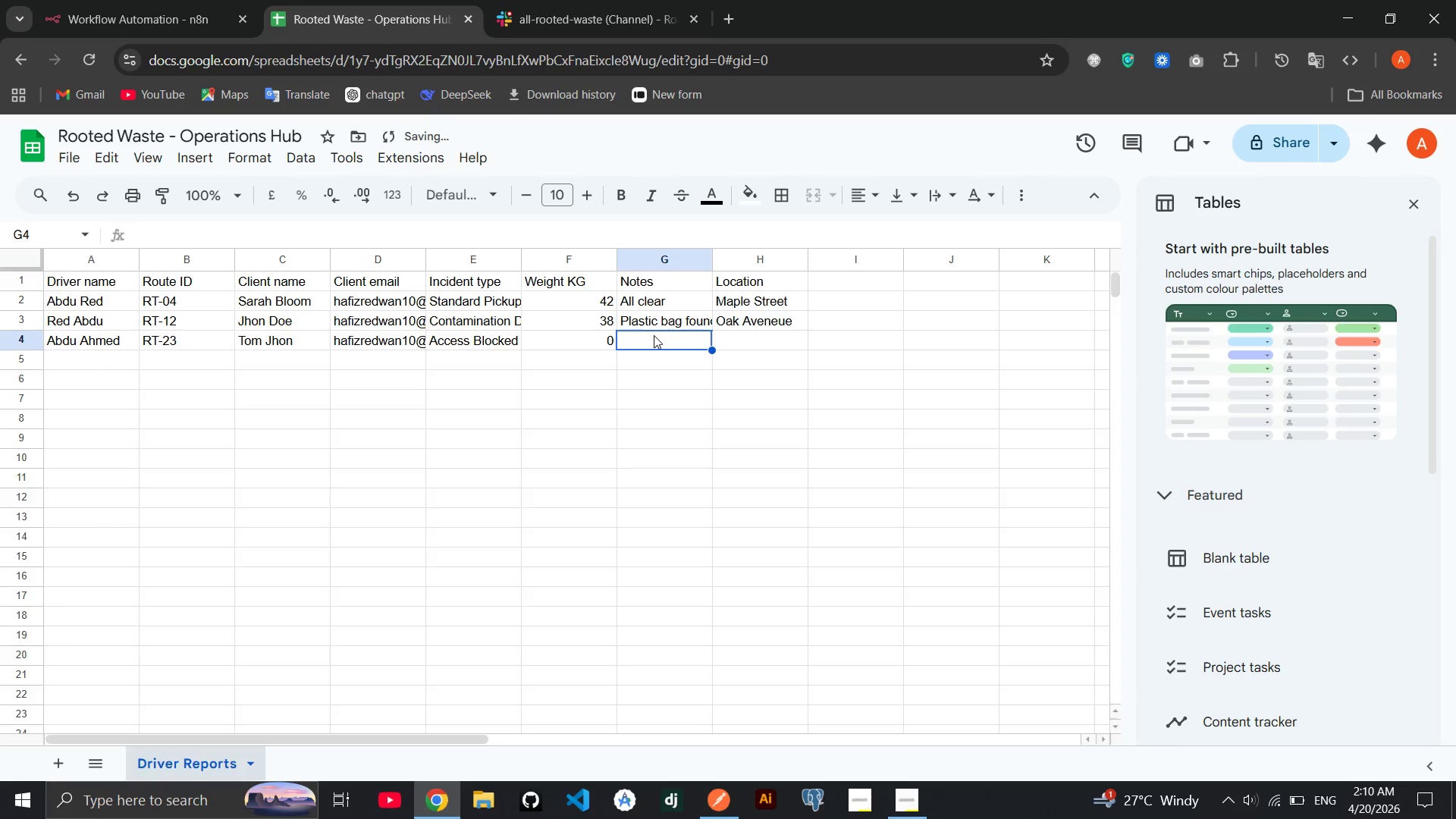 
wait(6.08)
 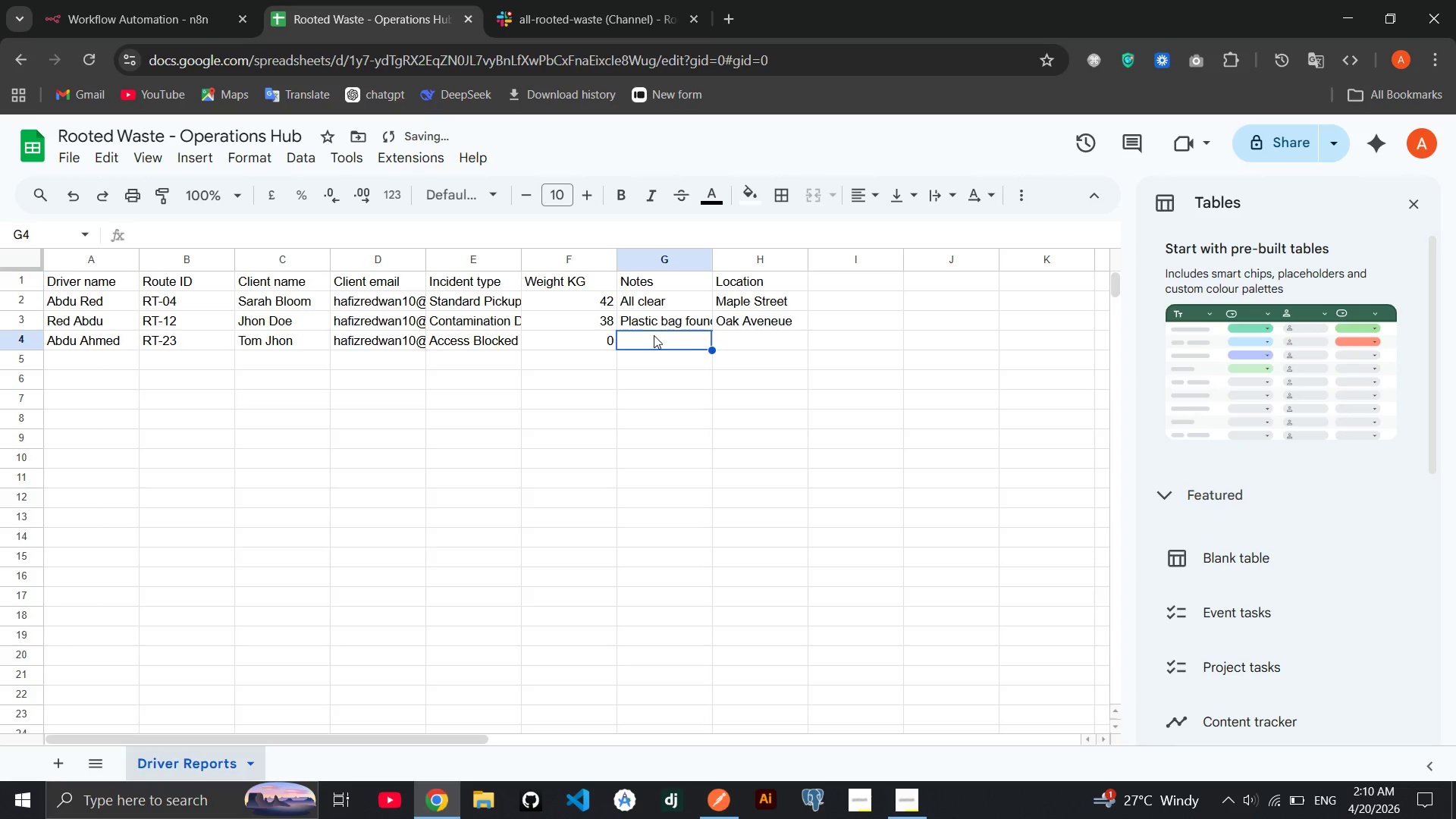 
type(Alley)
 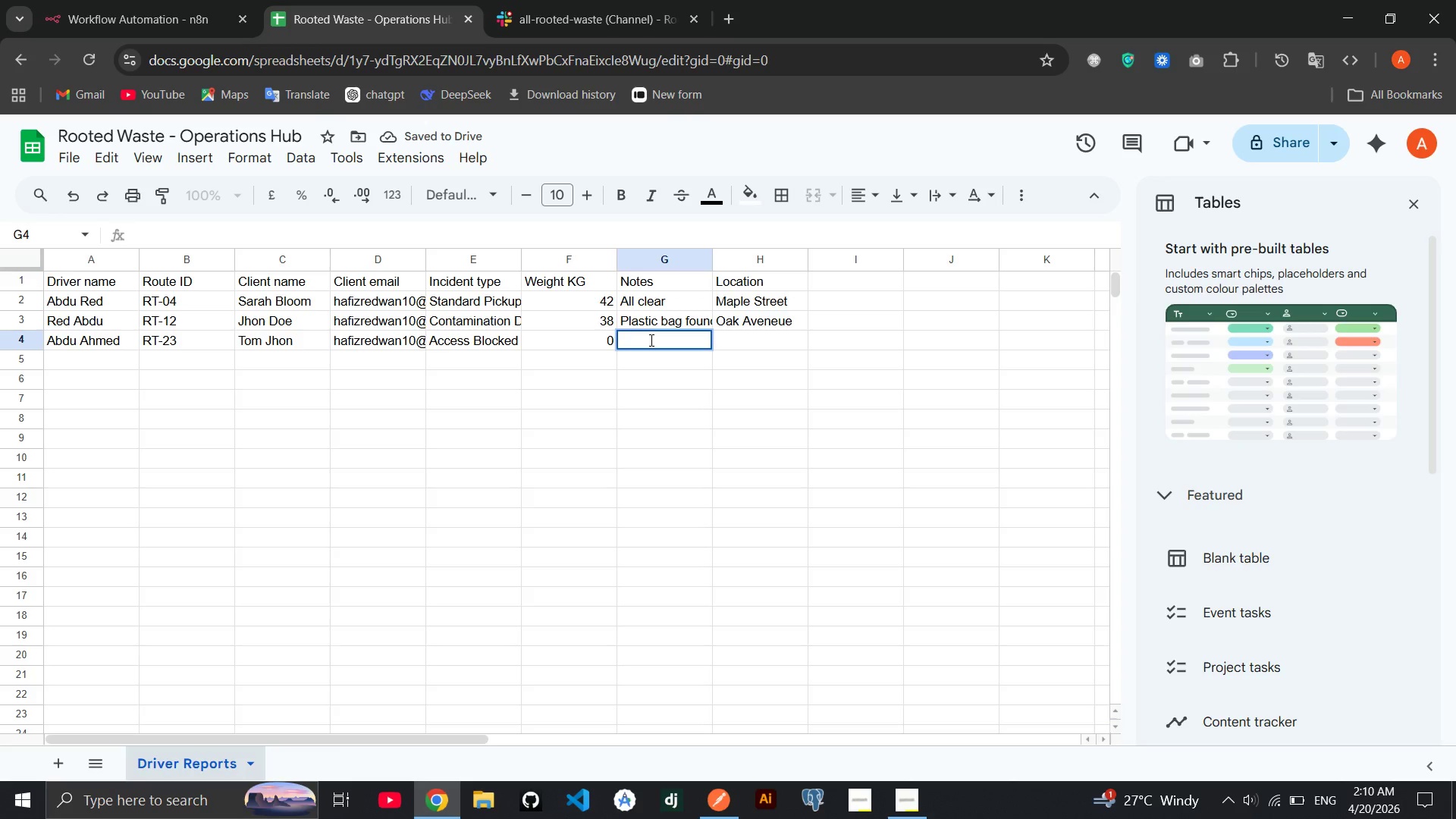 
double_click([650, 340])
 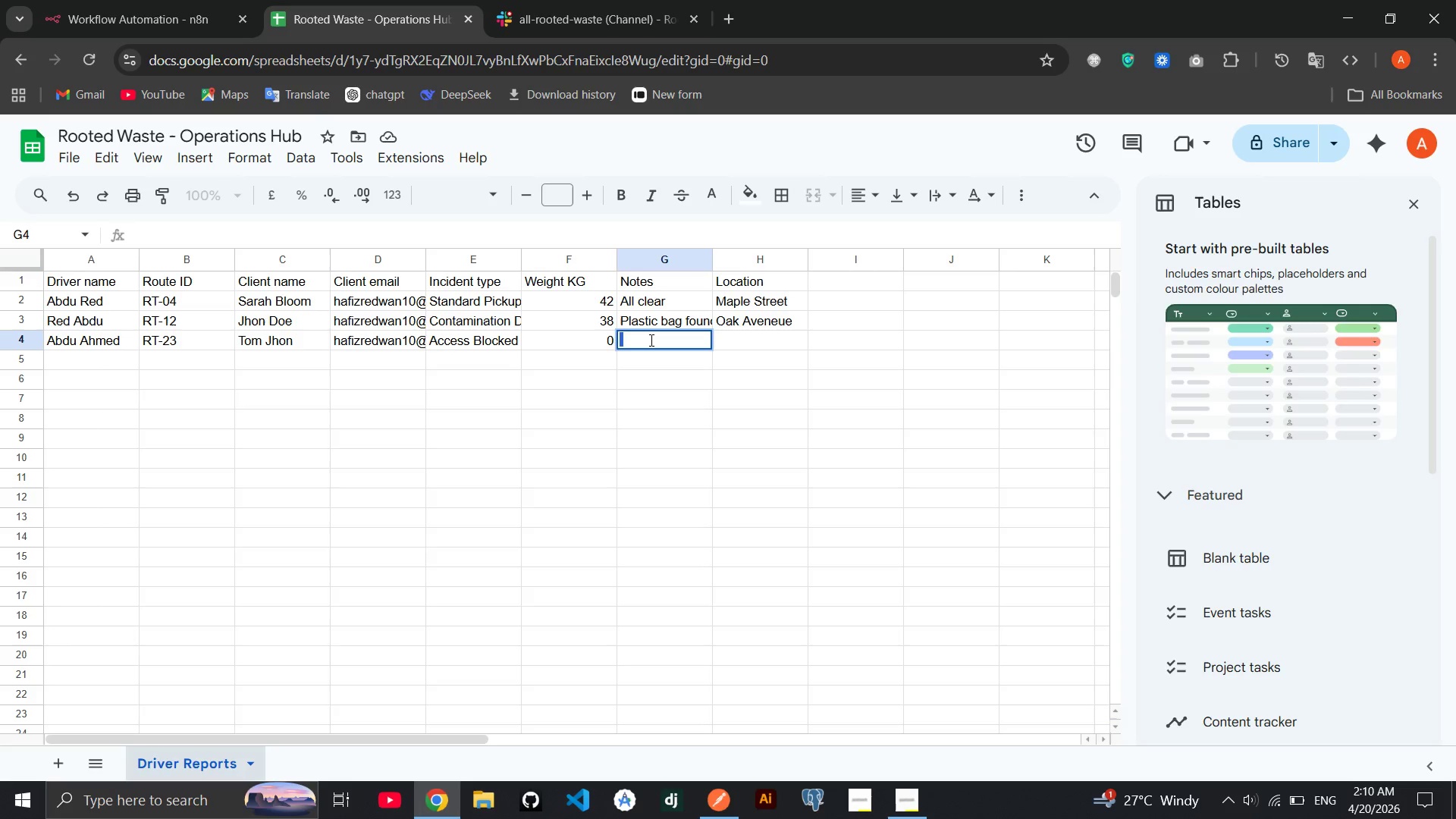 
left_click([650, 340])
 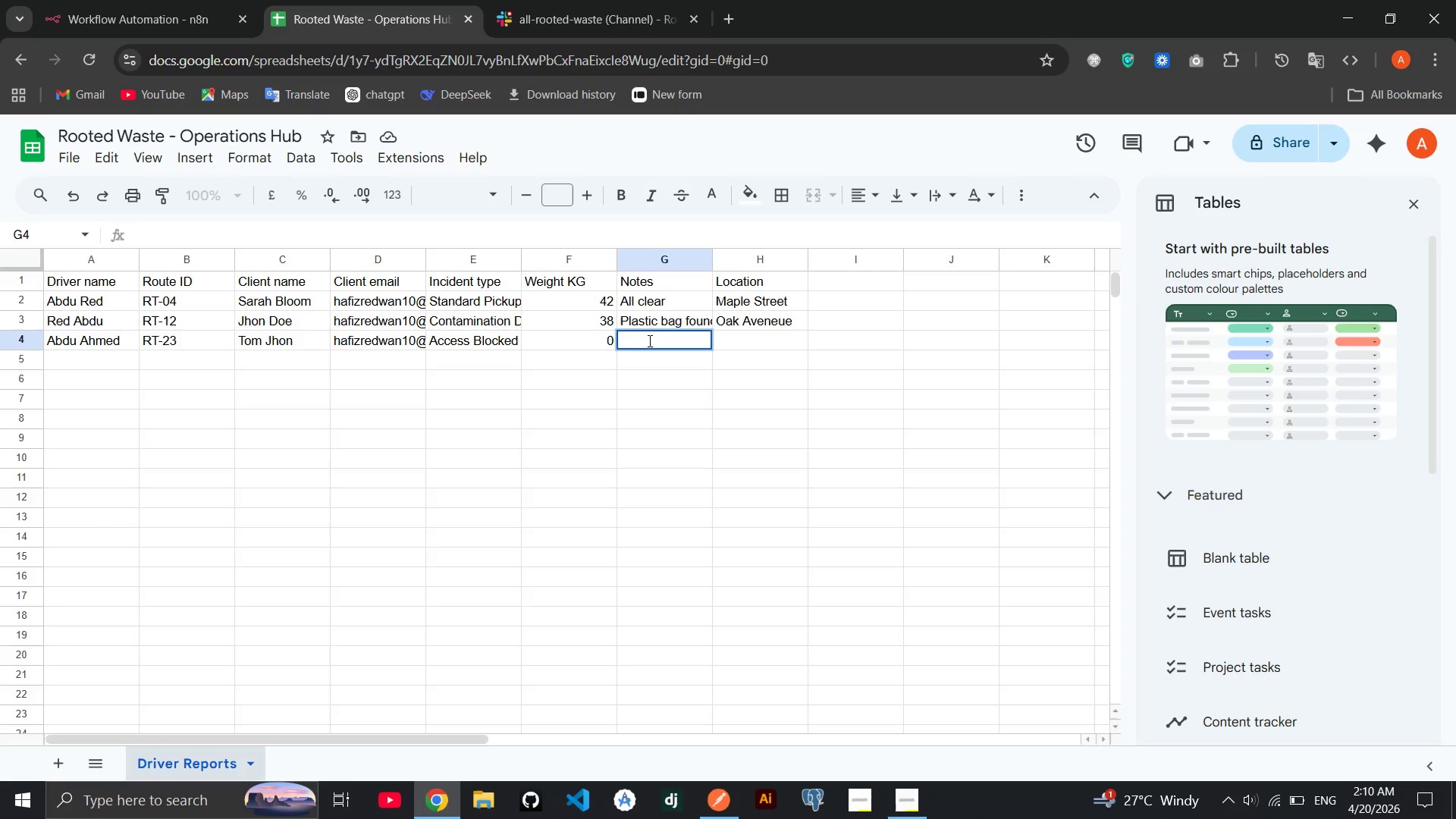 
left_click([648, 340])
 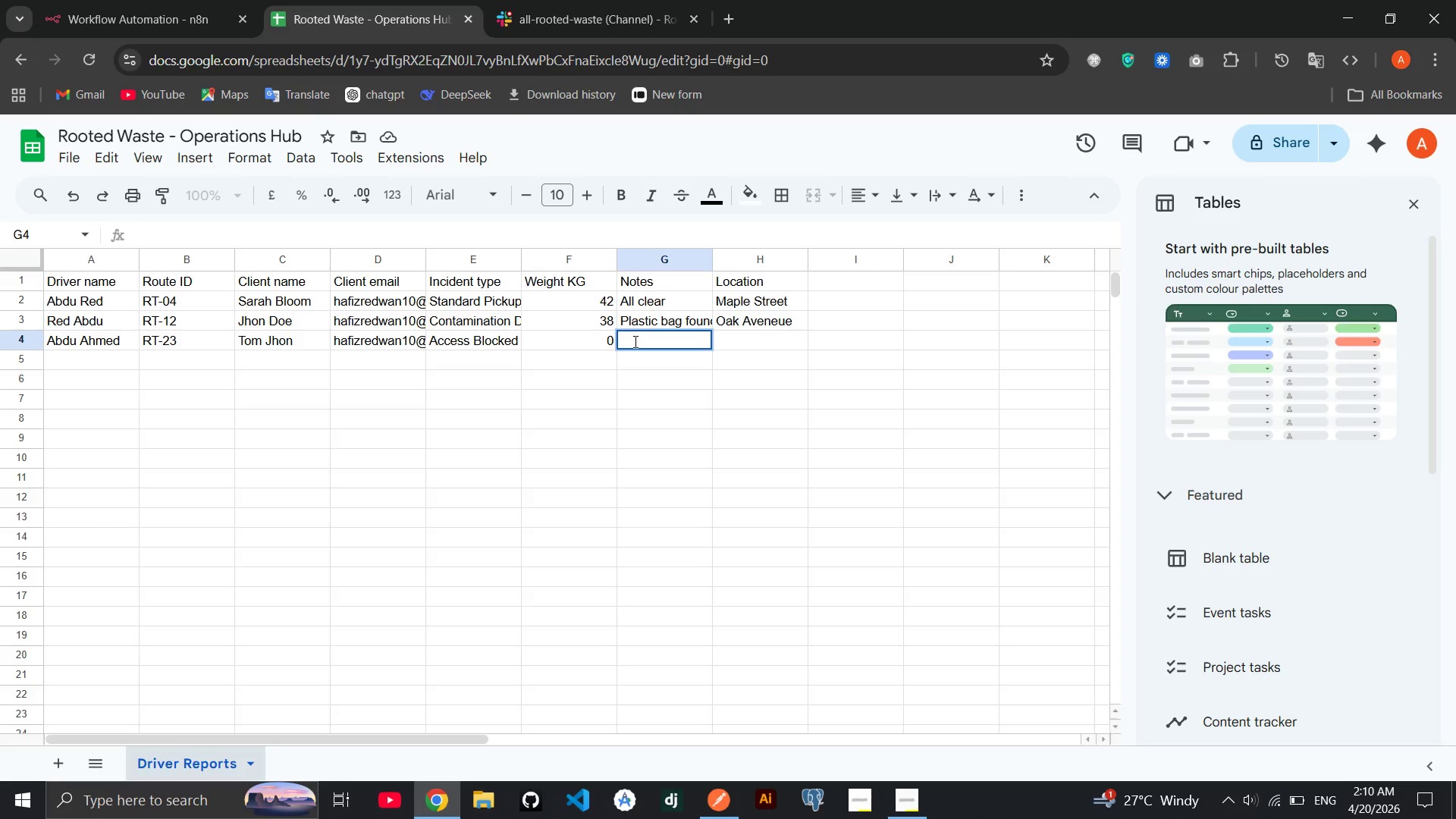 
left_click([634, 341])
 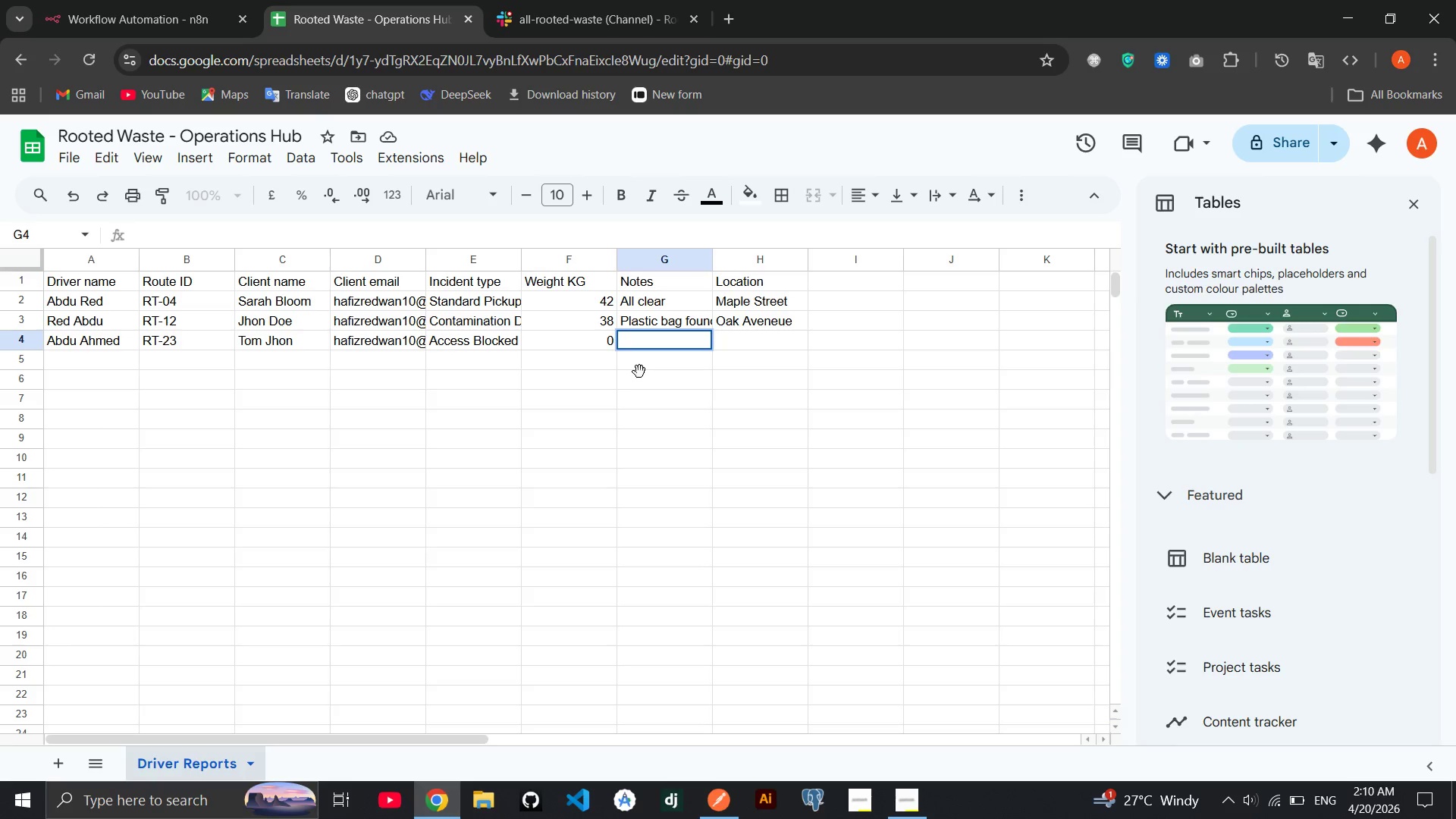 
left_click([639, 372])
 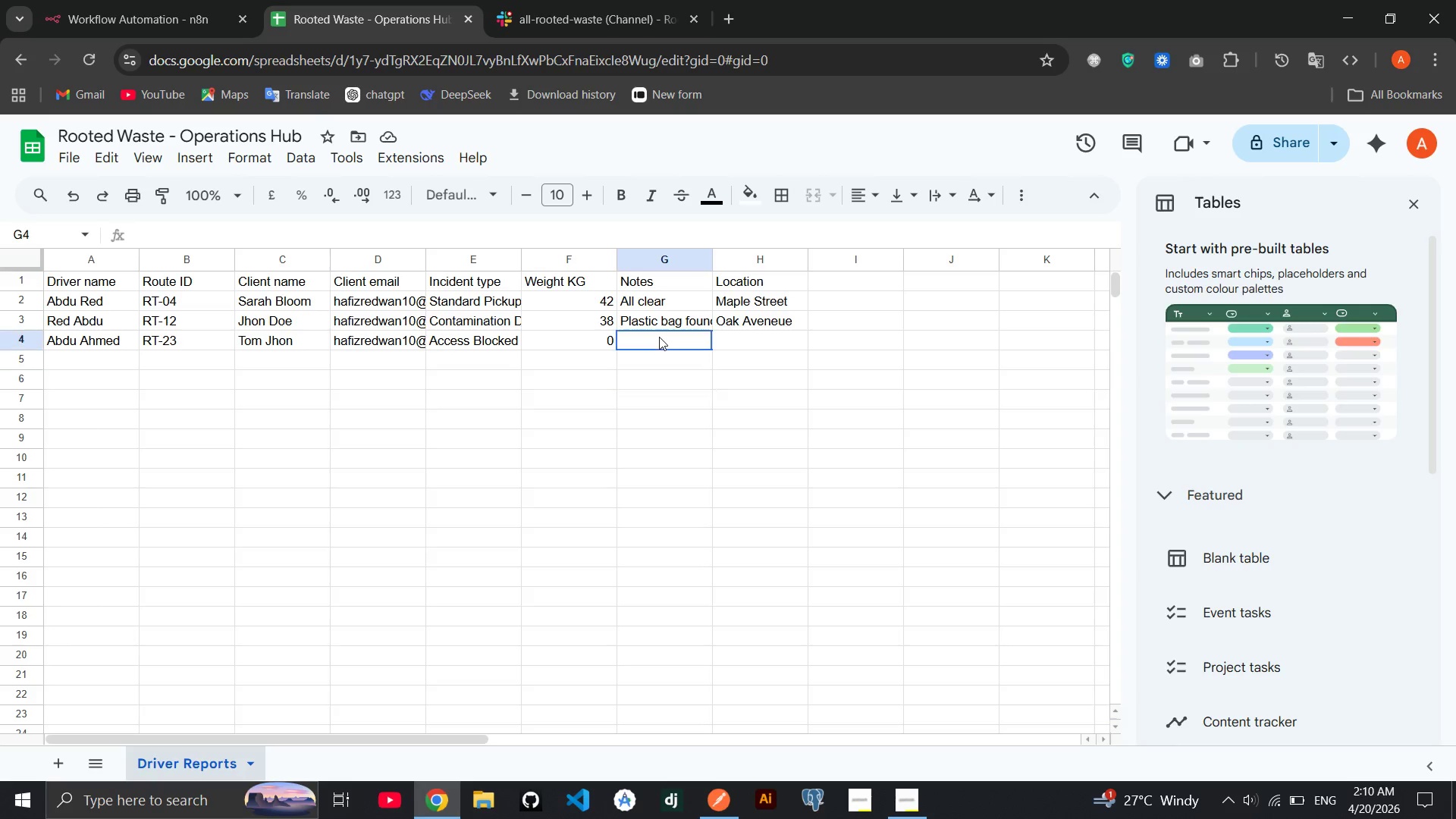 
double_click([659, 337])
 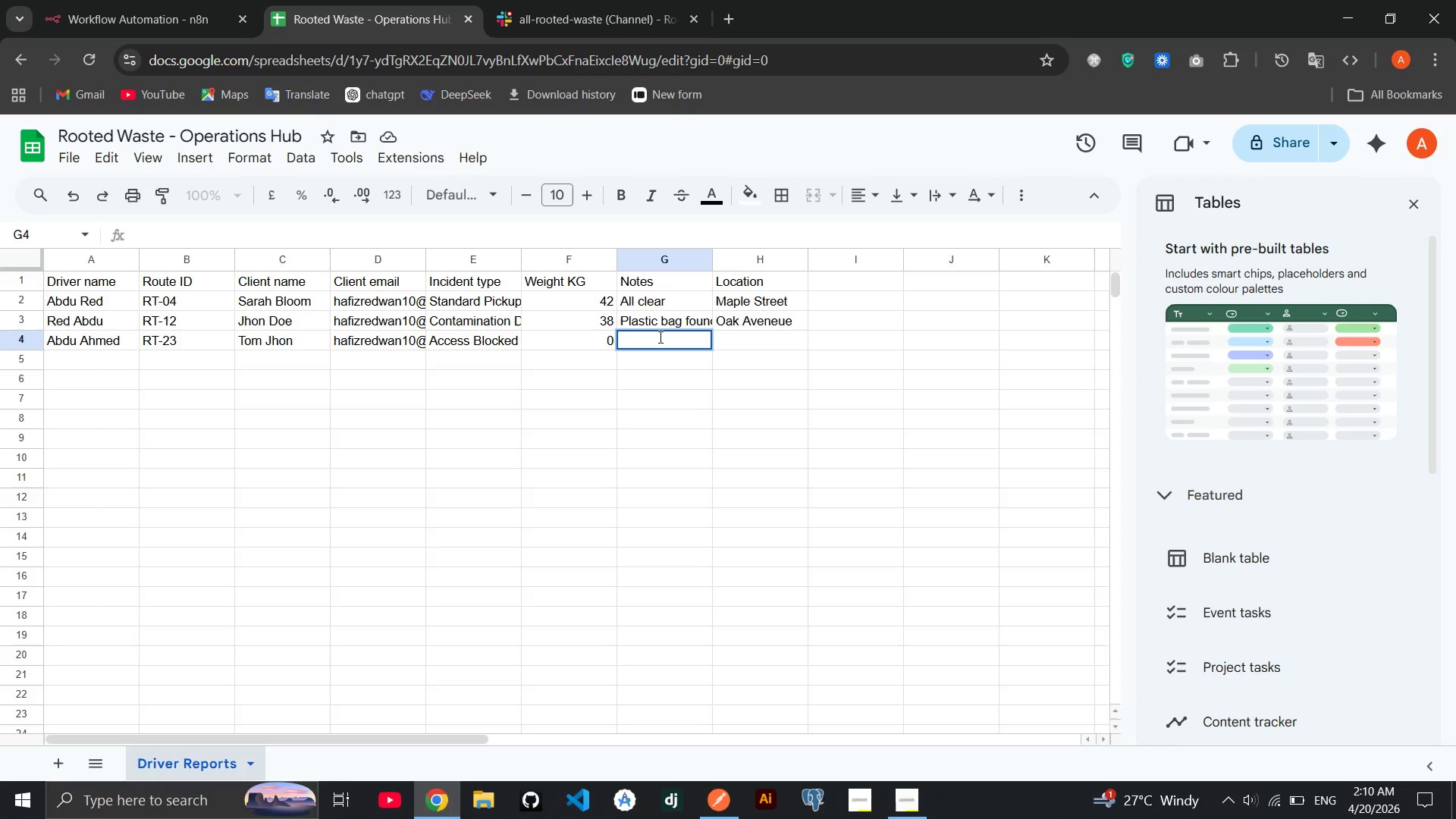 
type(AlleyWay blocked by constr)
 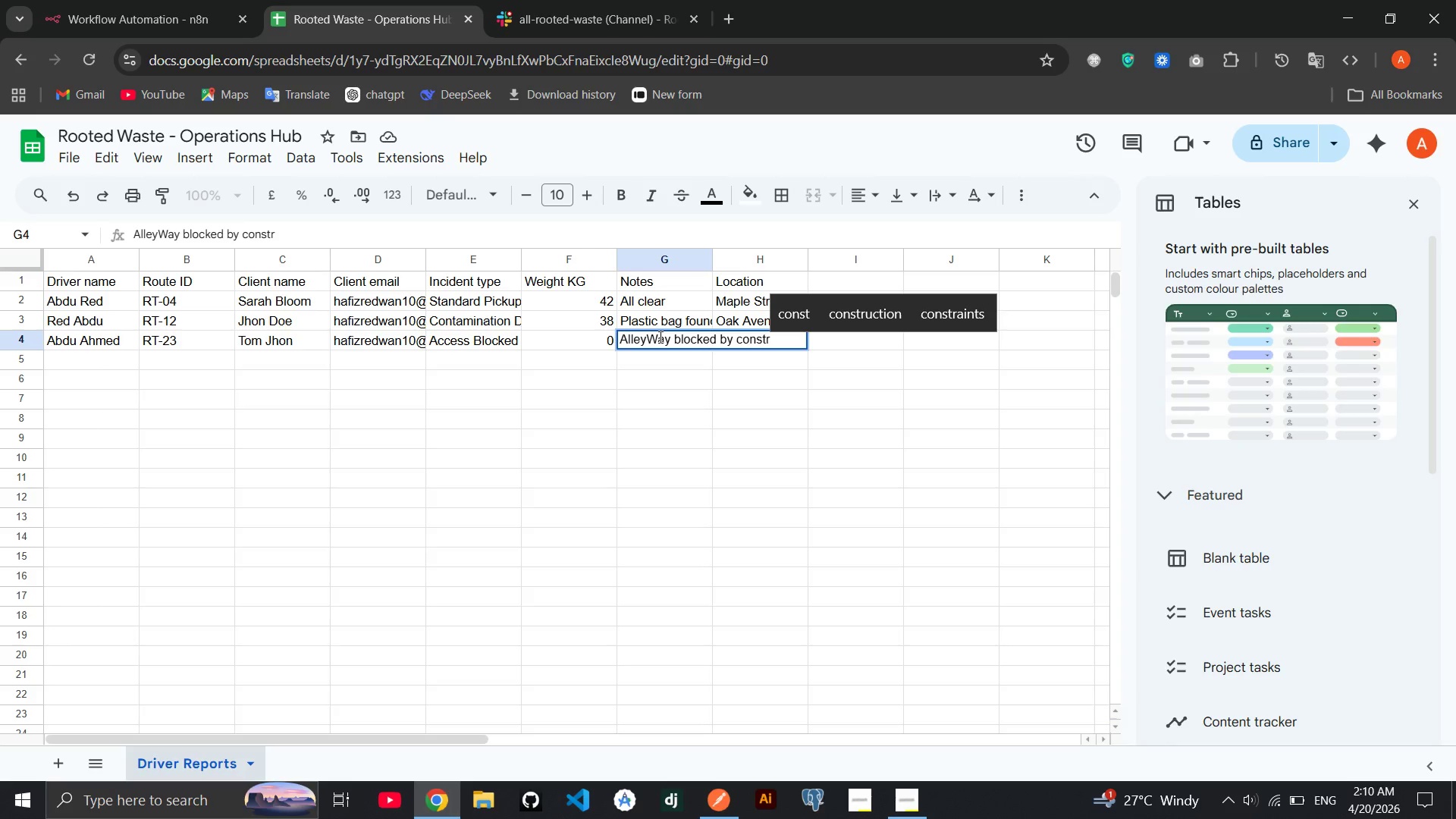 
type(ucton)
 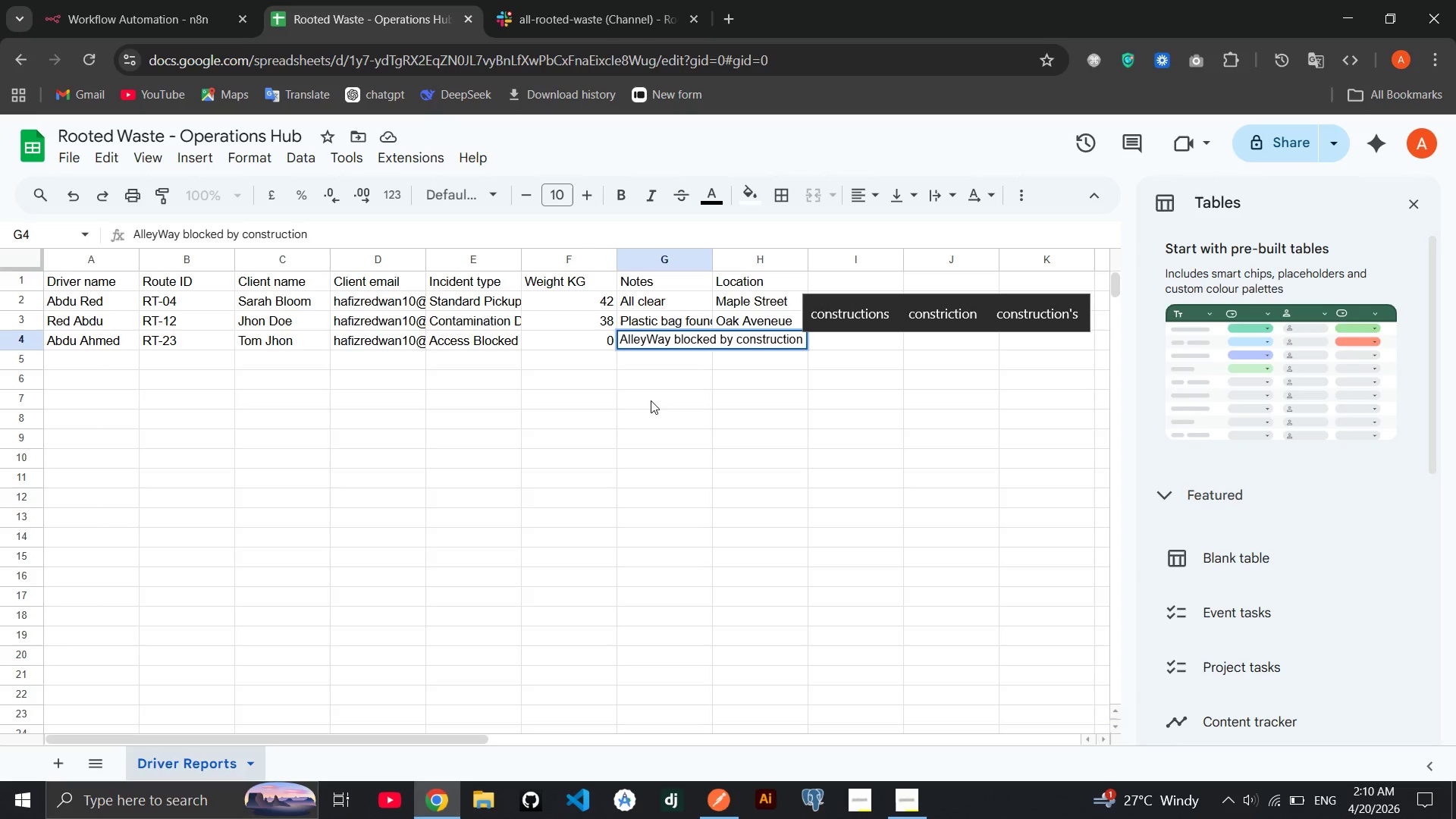 
hold_key(key=I, duration=0.38)
 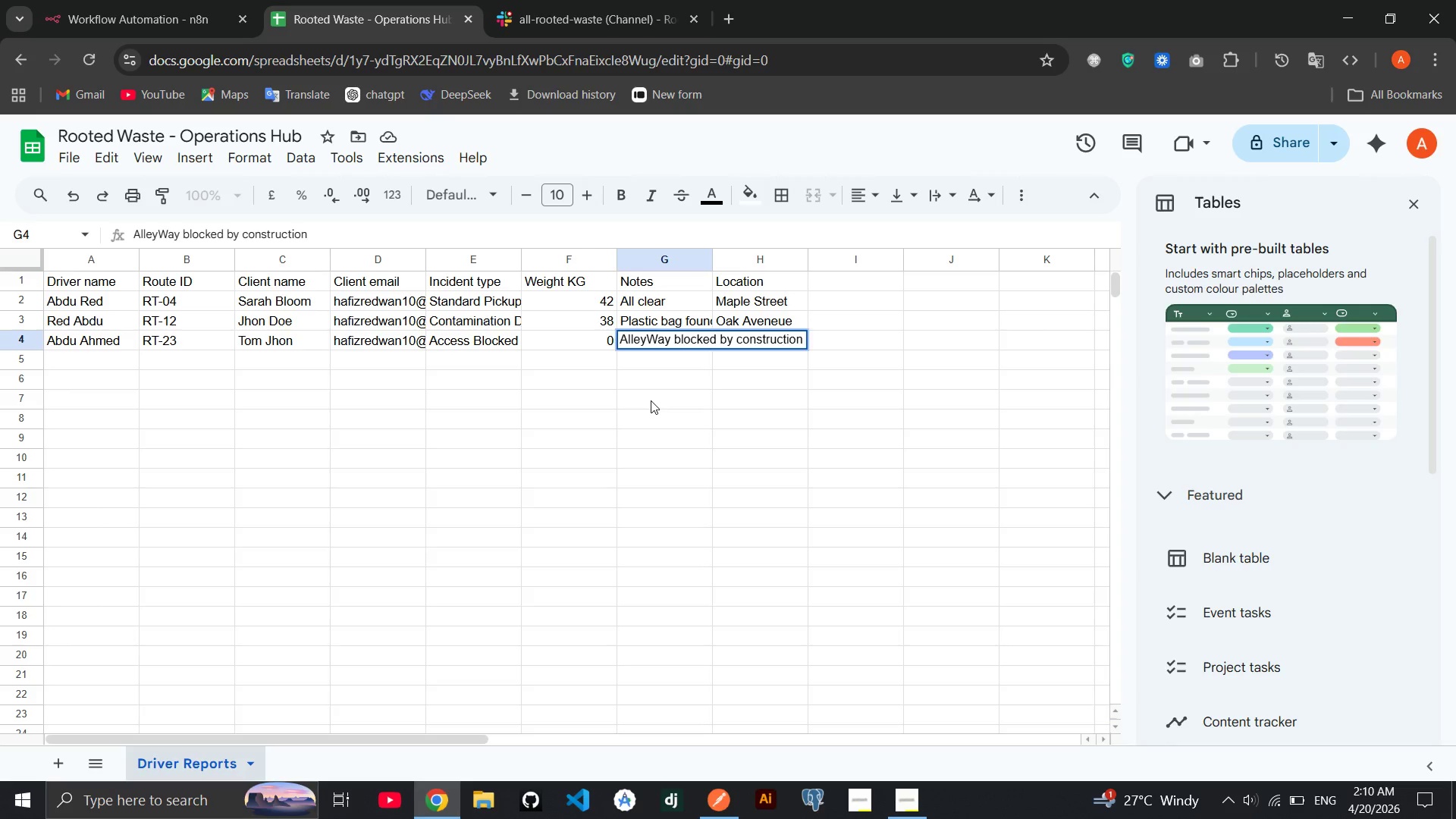 
left_click([651, 400])
 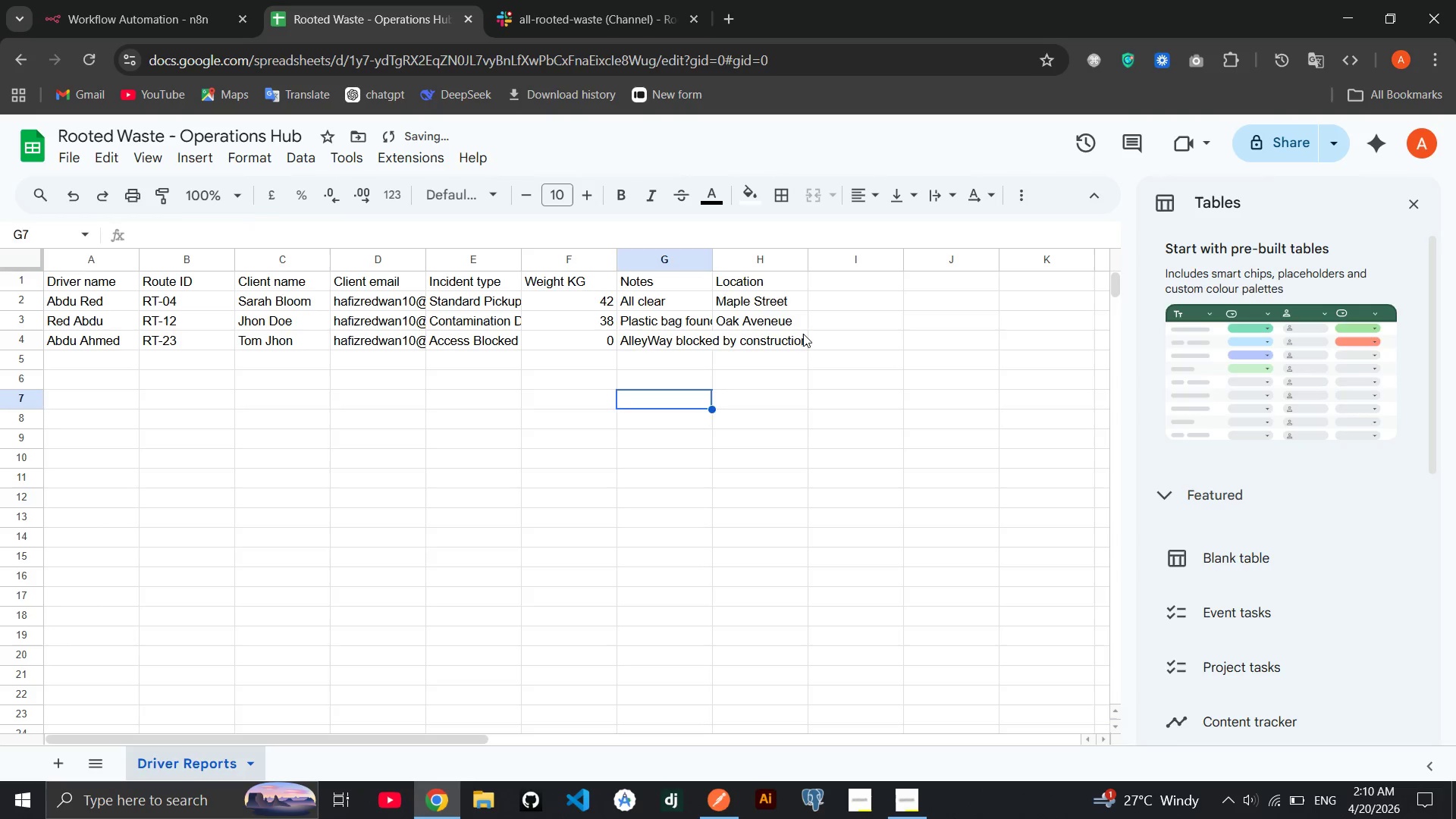 
double_click([803, 334])
 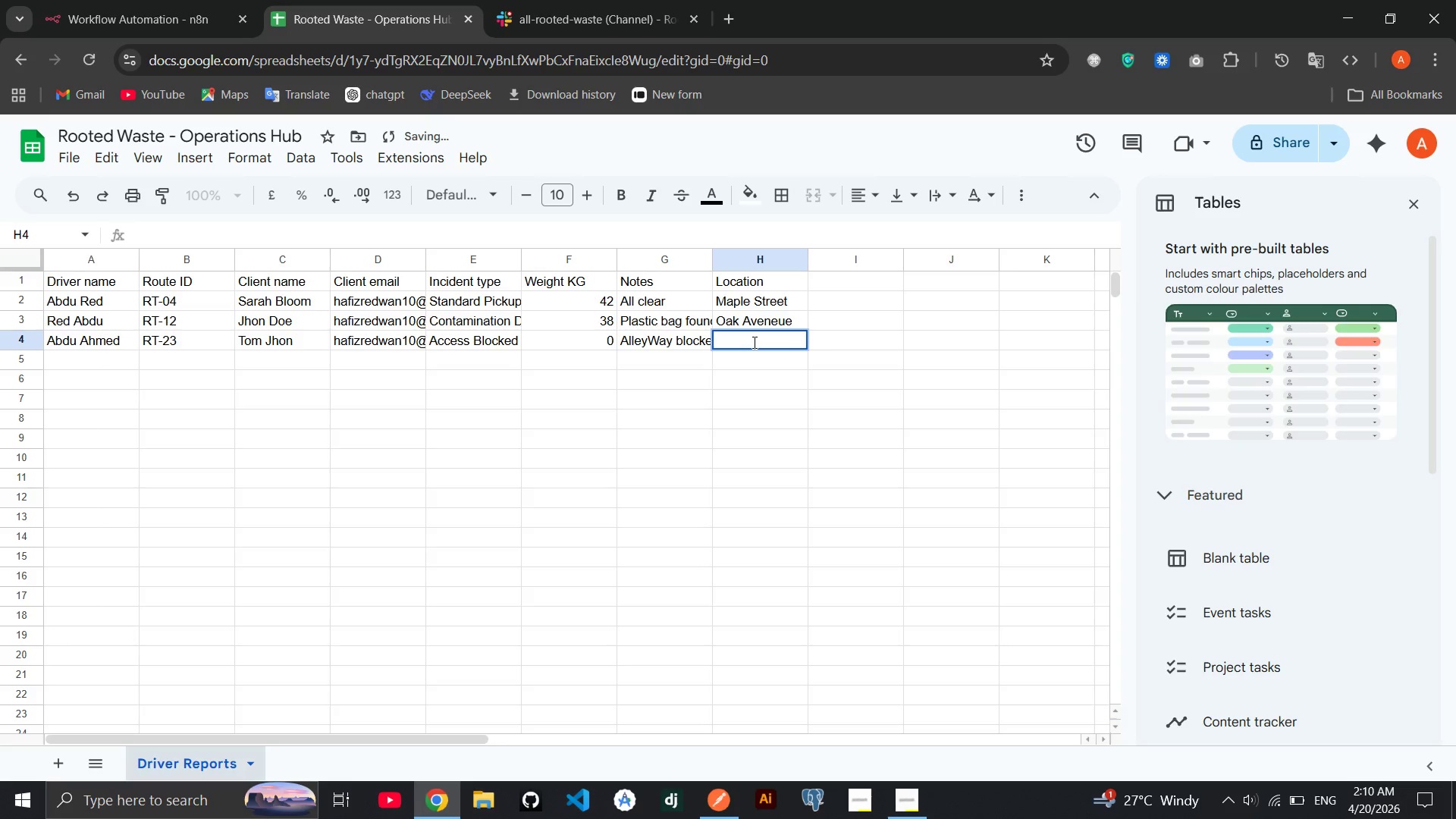 
type(Pe Road)
 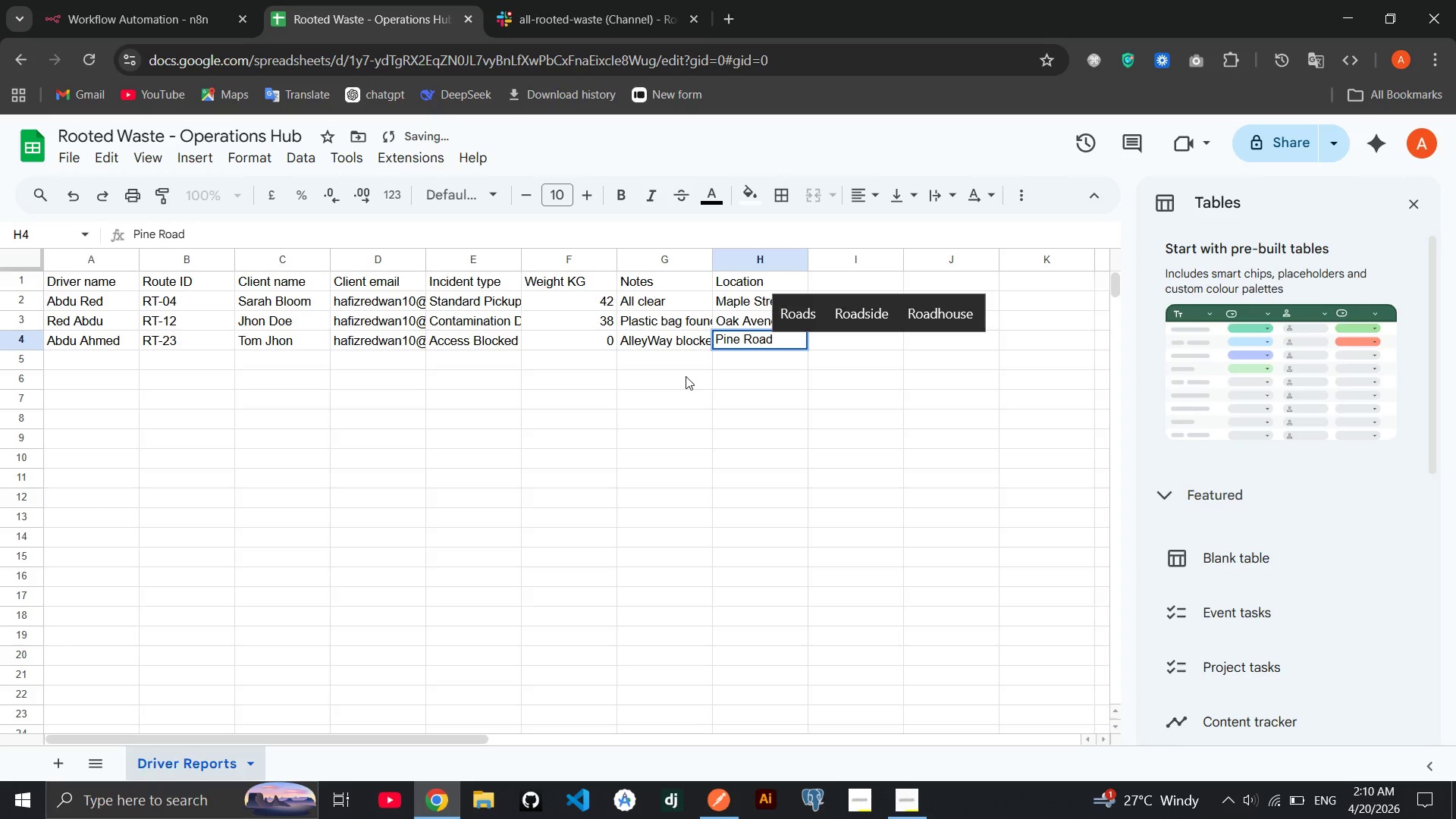 
hold_key(key=I, duration=0.33)
 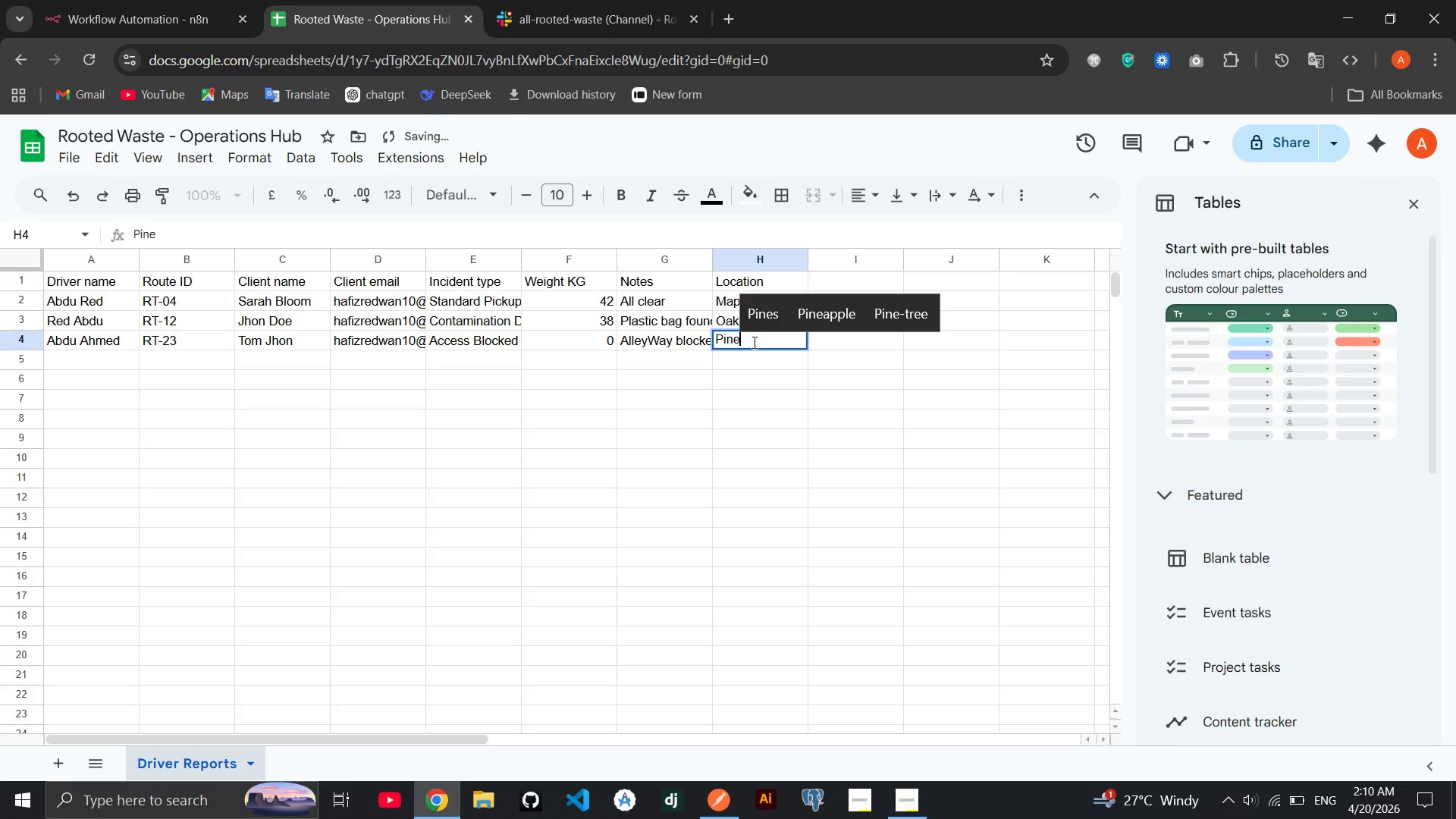 
hold_key(key=N, duration=0.39)
 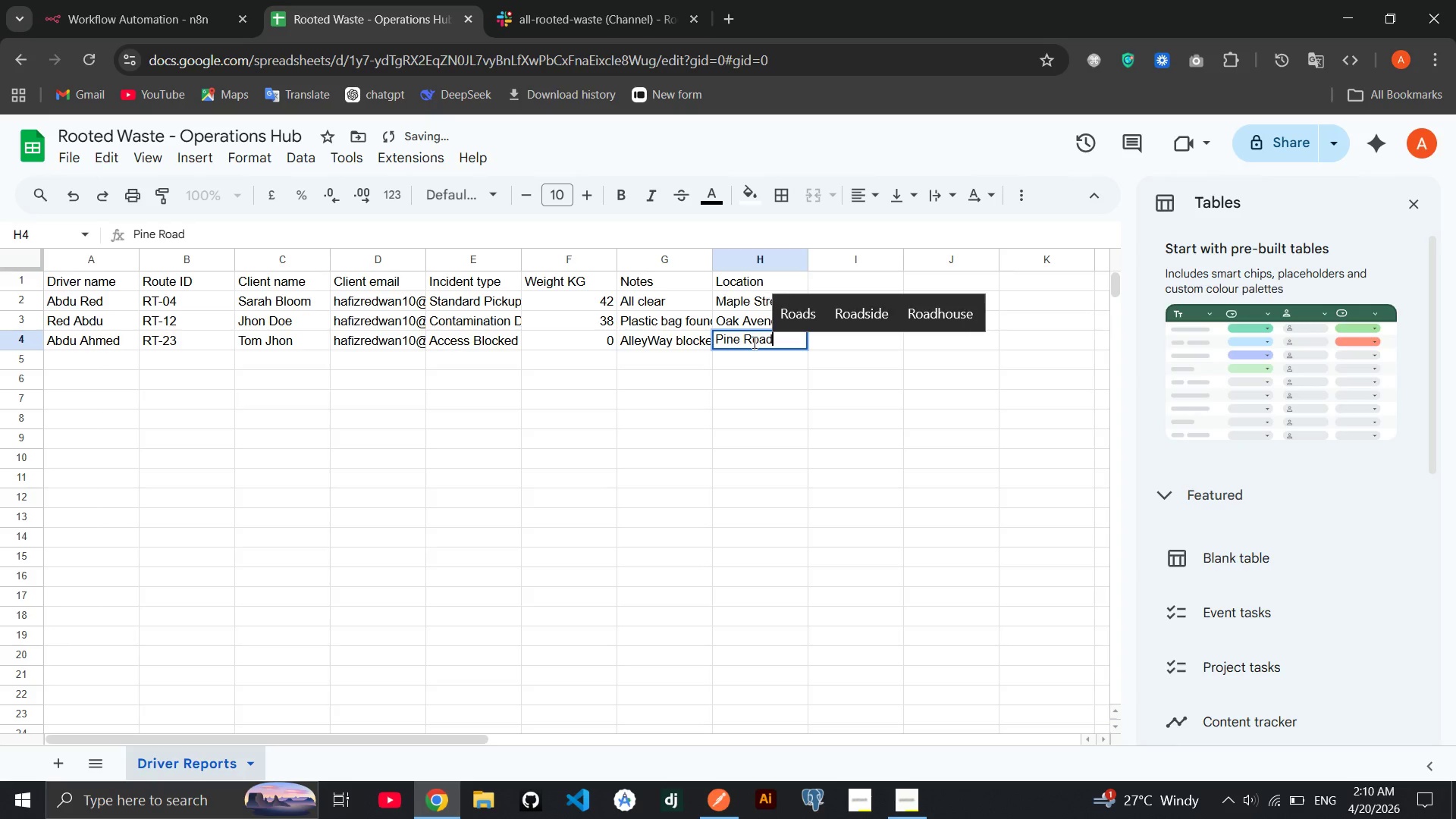 
left_click([673, 376])
 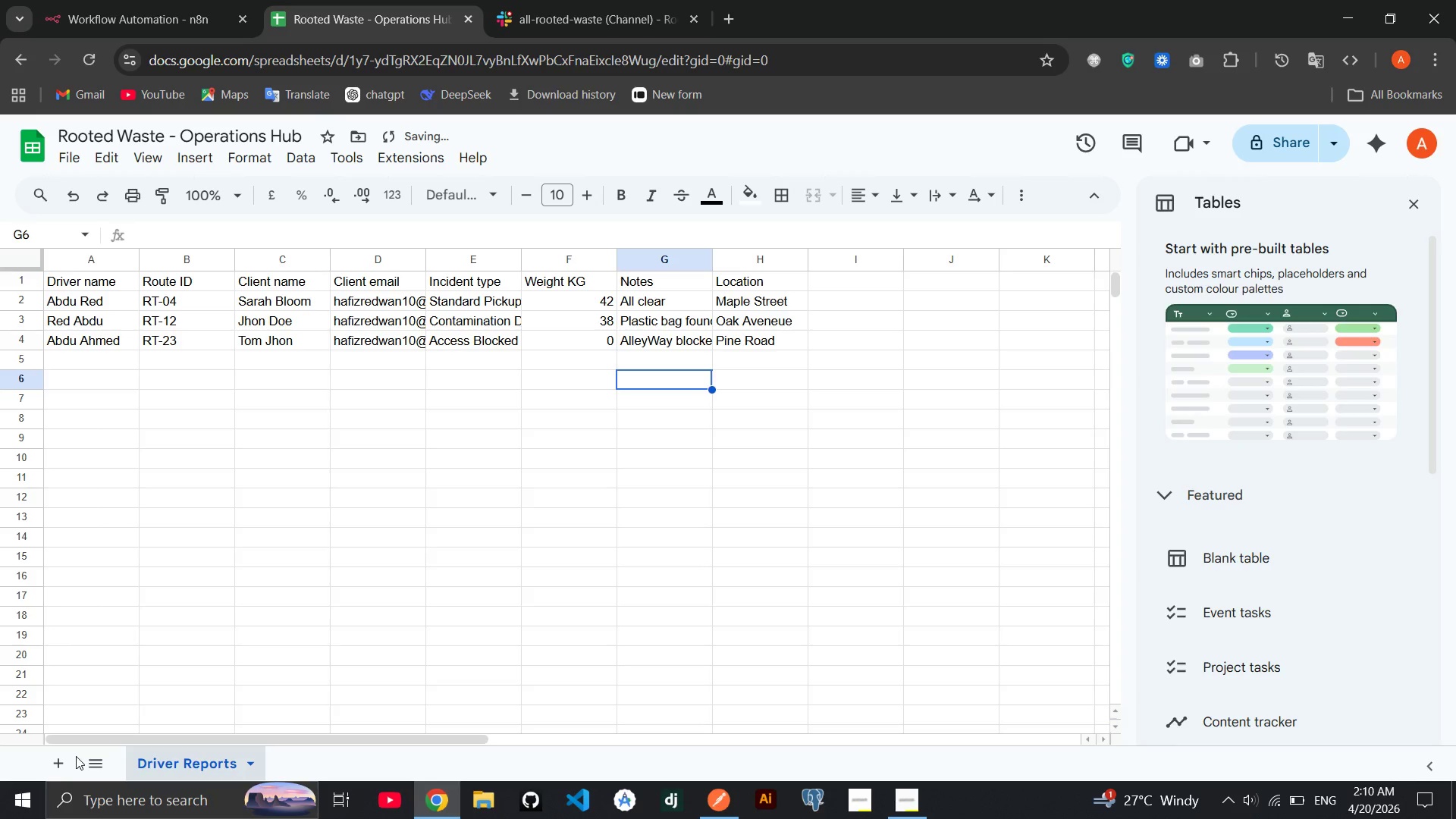 
left_click([61, 766])
 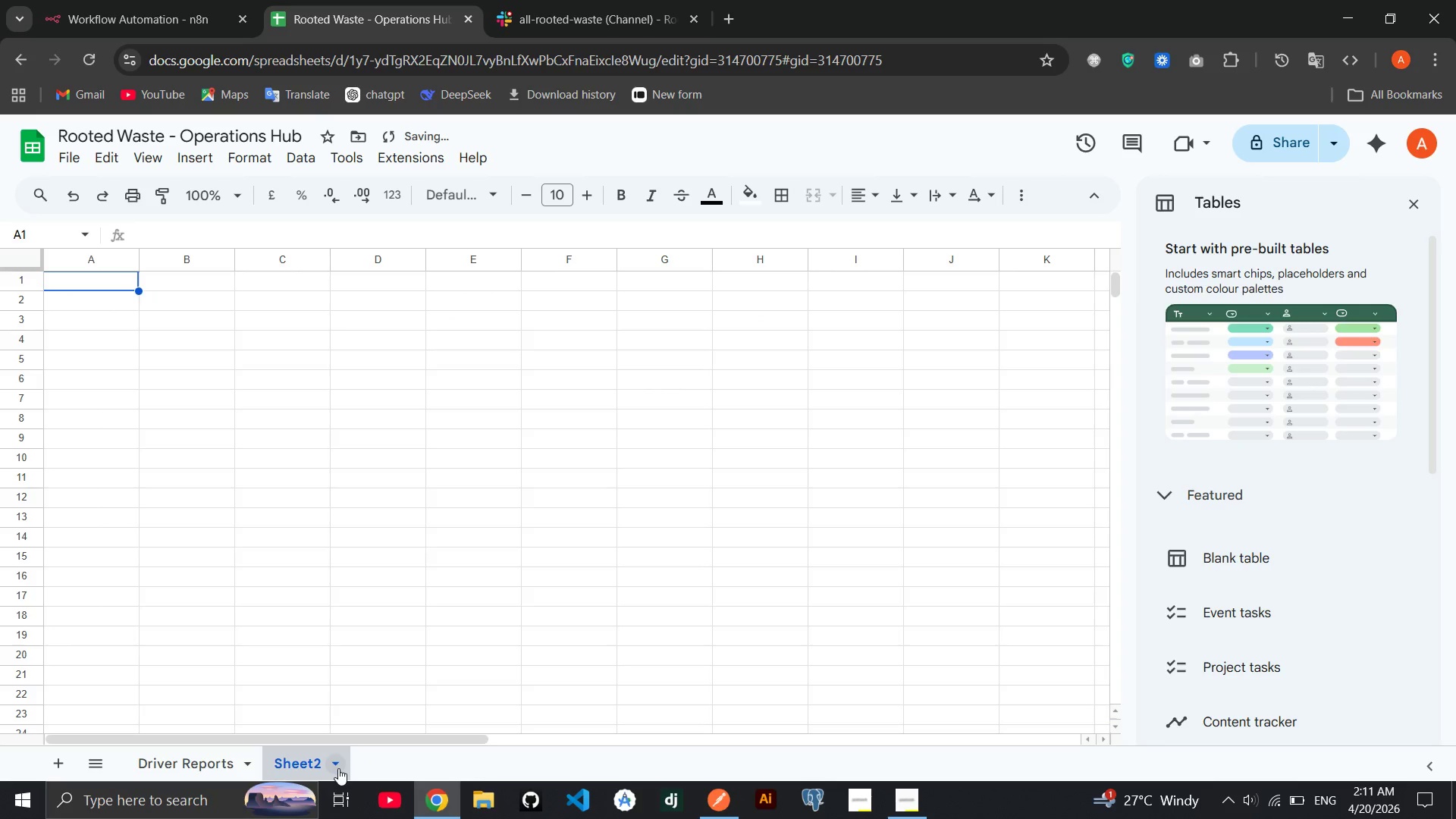 
left_click([338, 768])
 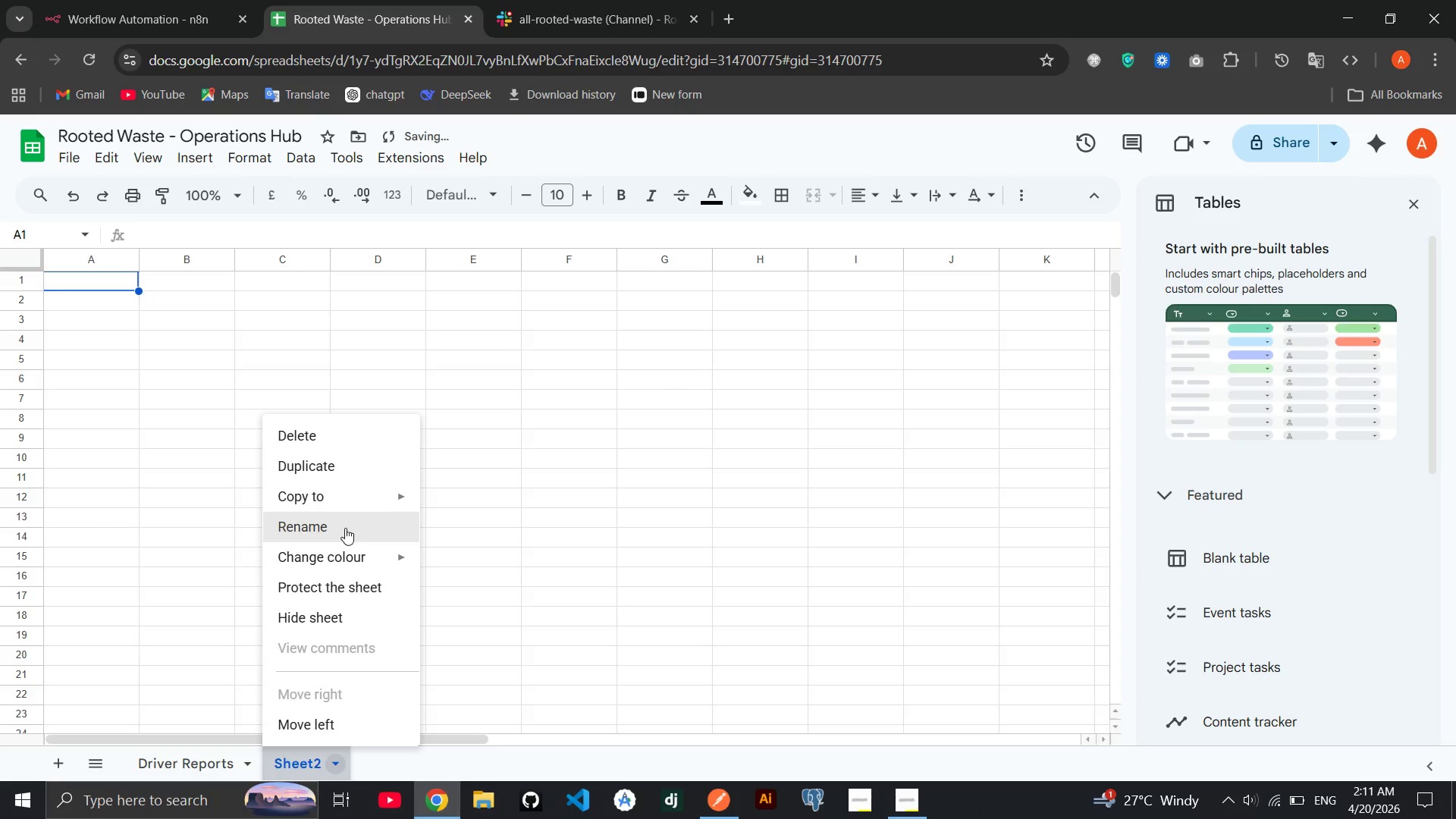 
left_click([345, 528])
 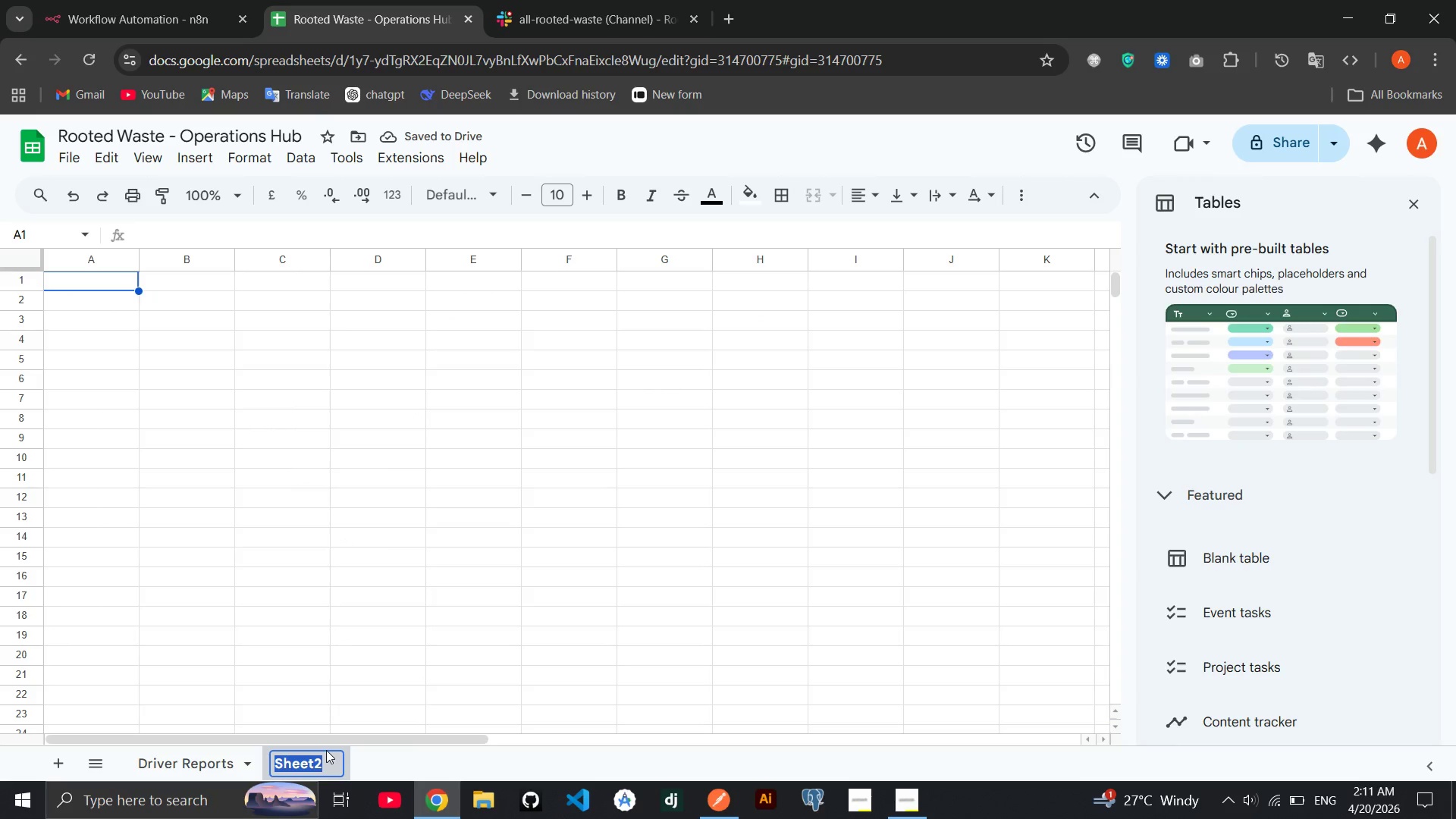 
type(Sustainability Ledger)
 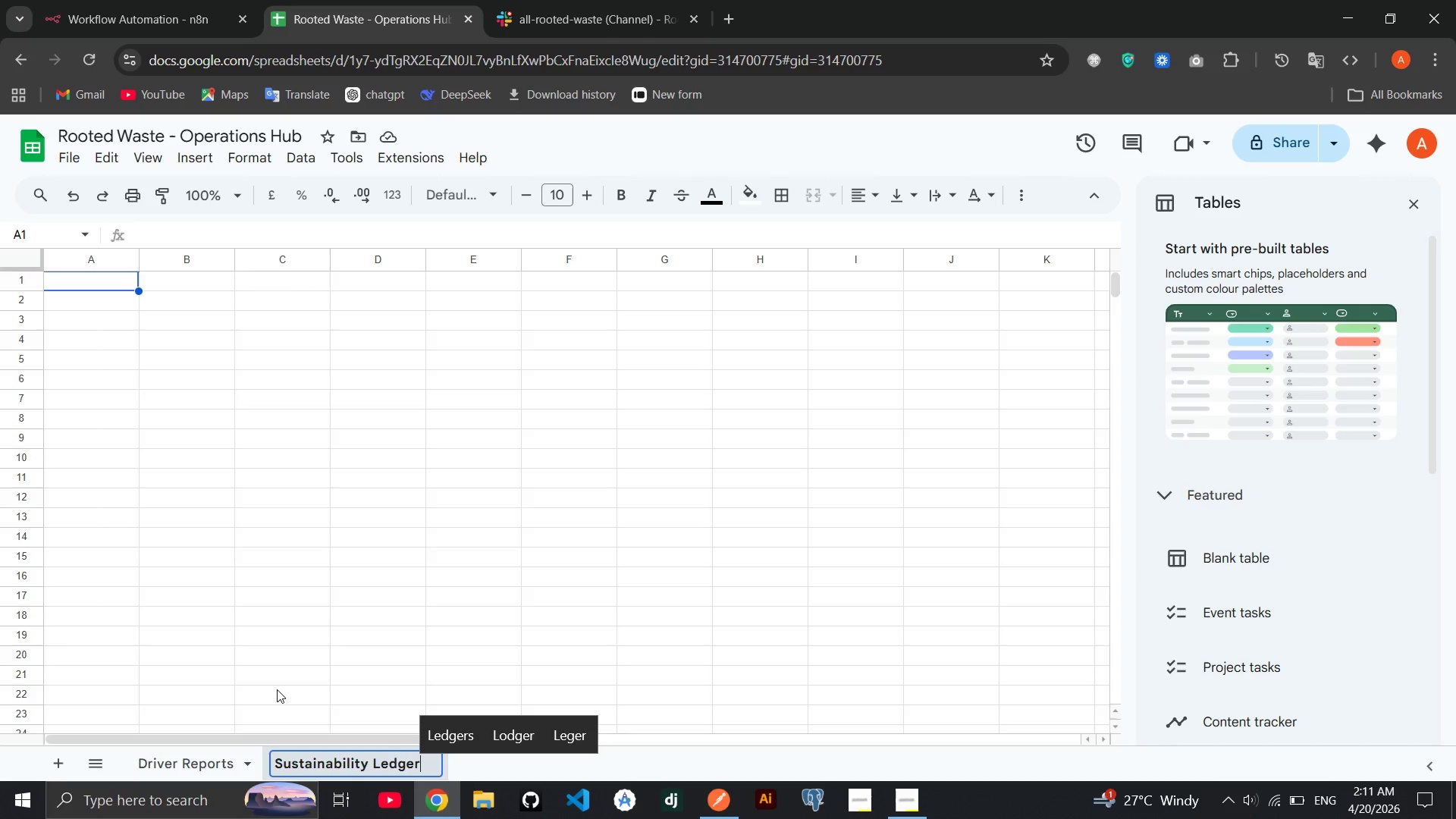 
left_click([277, 689])
 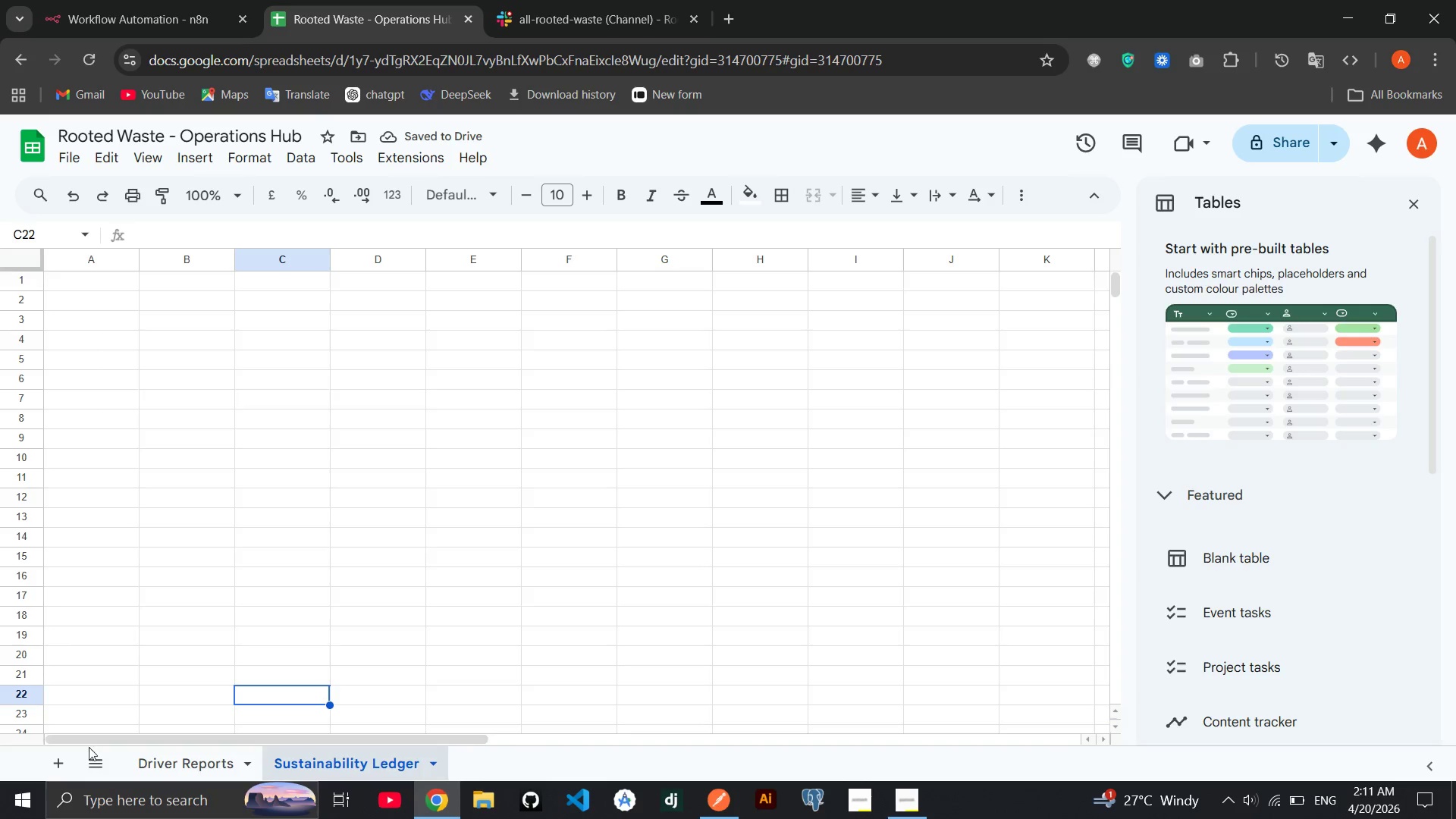 
left_click([55, 761])
 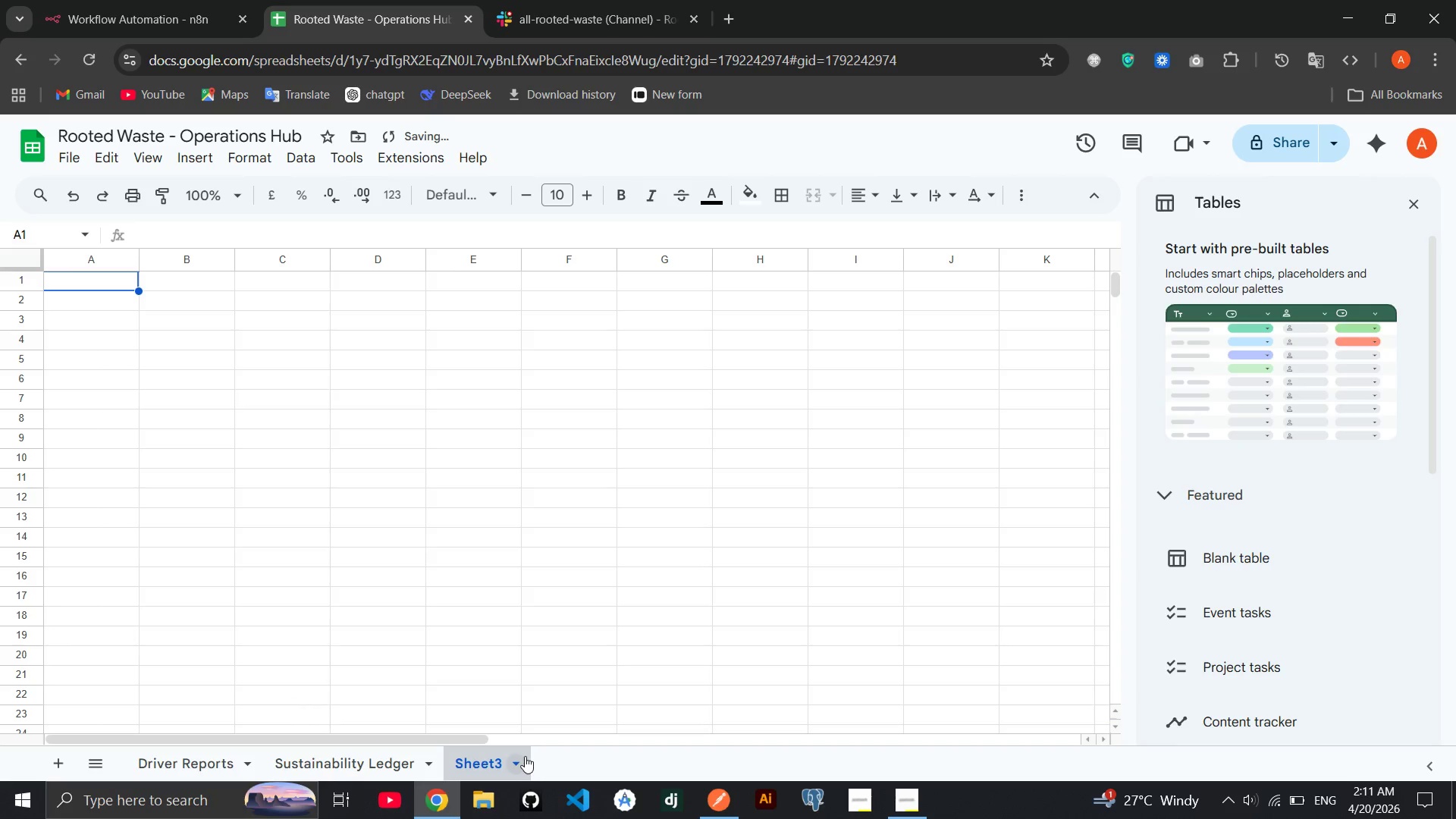 
left_click([525, 763])
 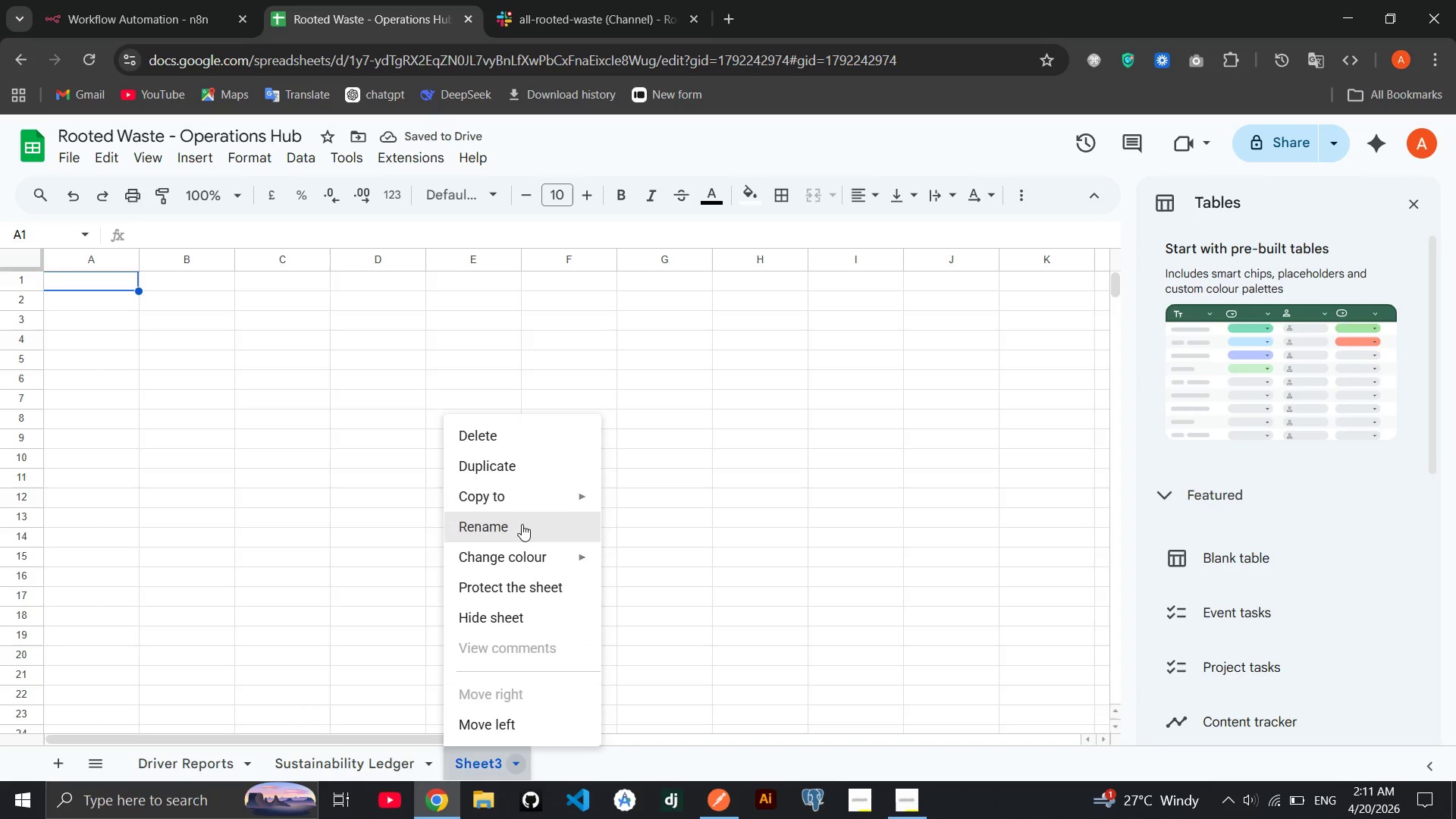 
left_click([522, 524])
 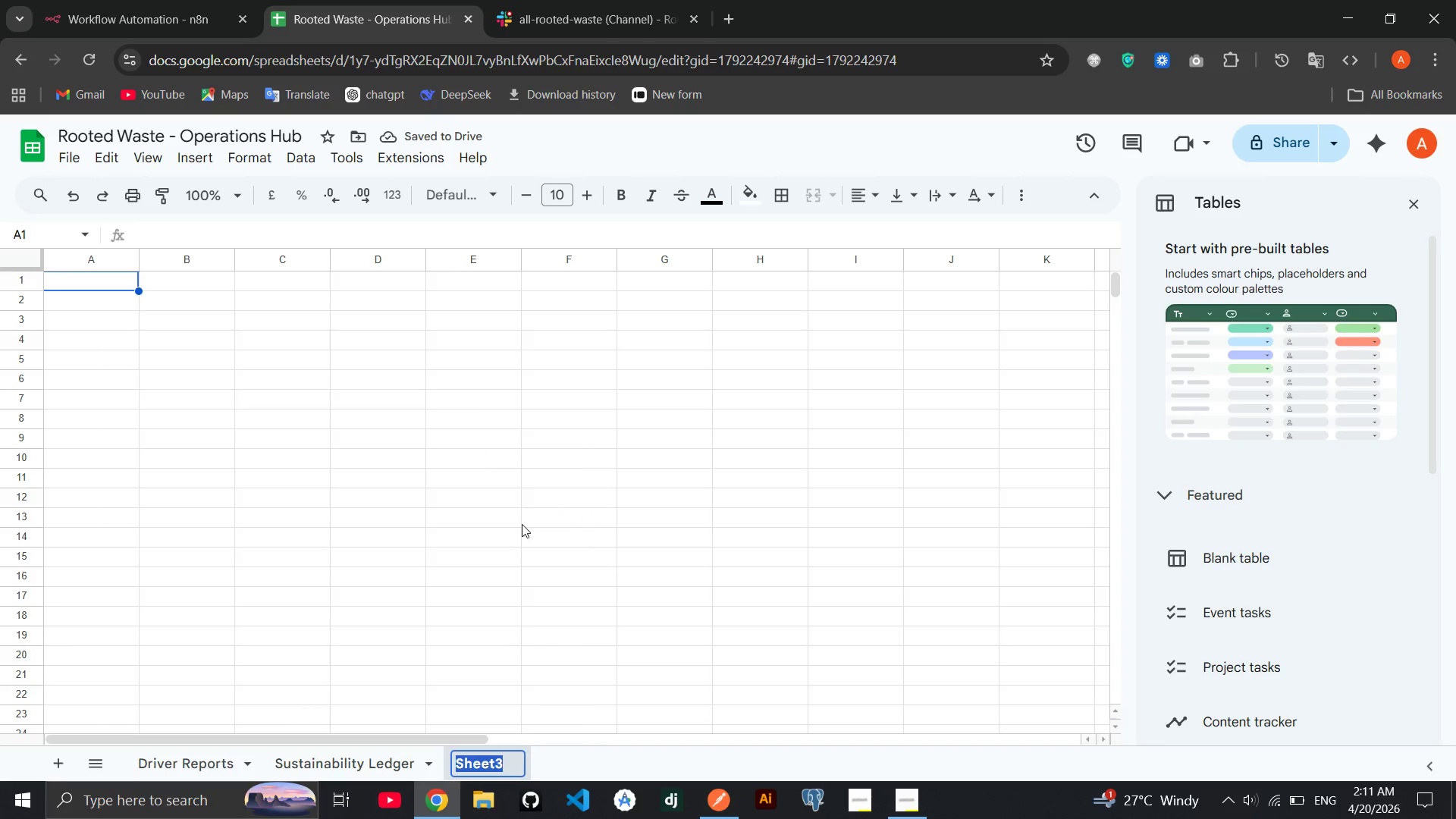 
type(Error Log)
 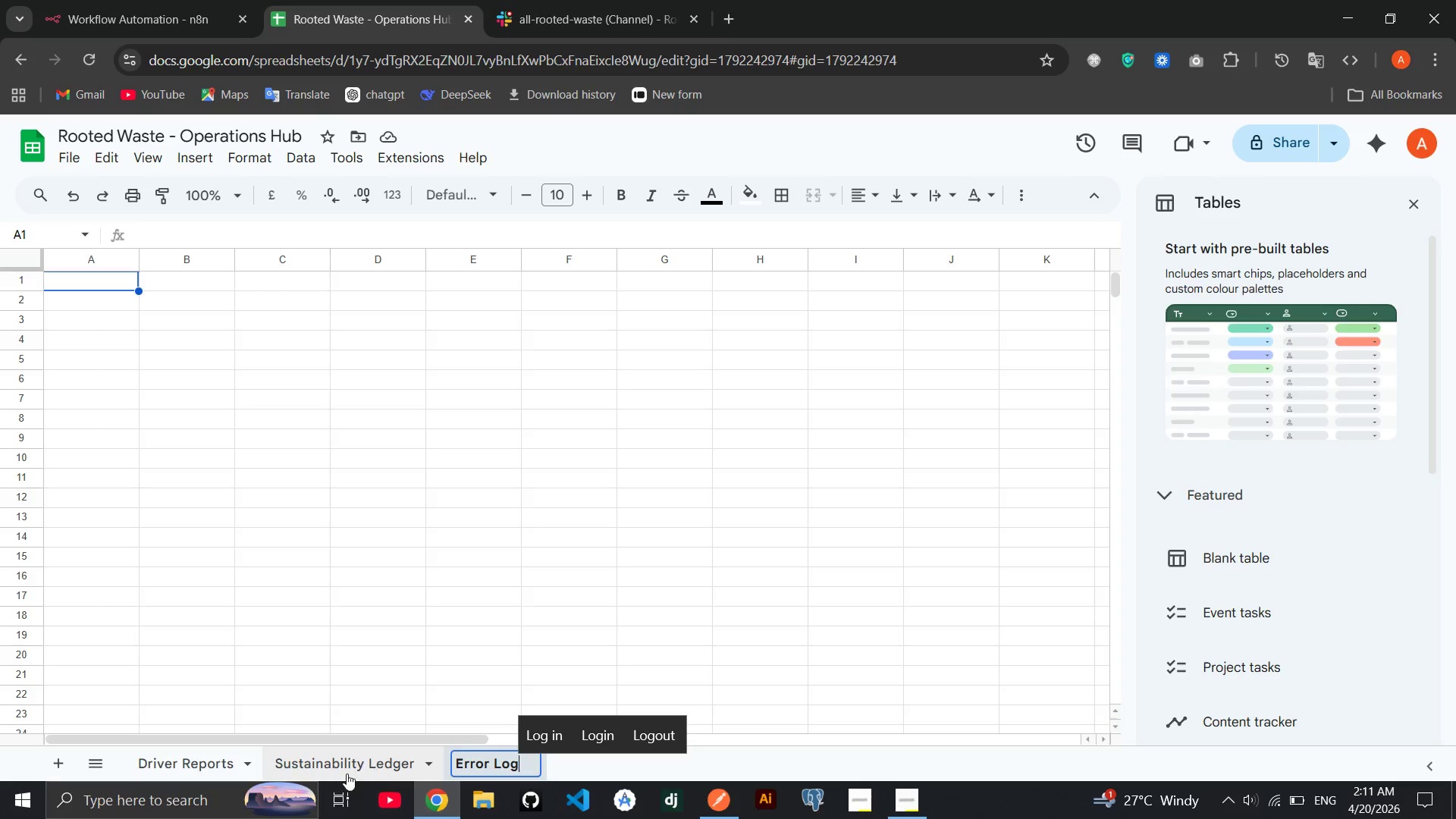 
left_click([347, 774])
 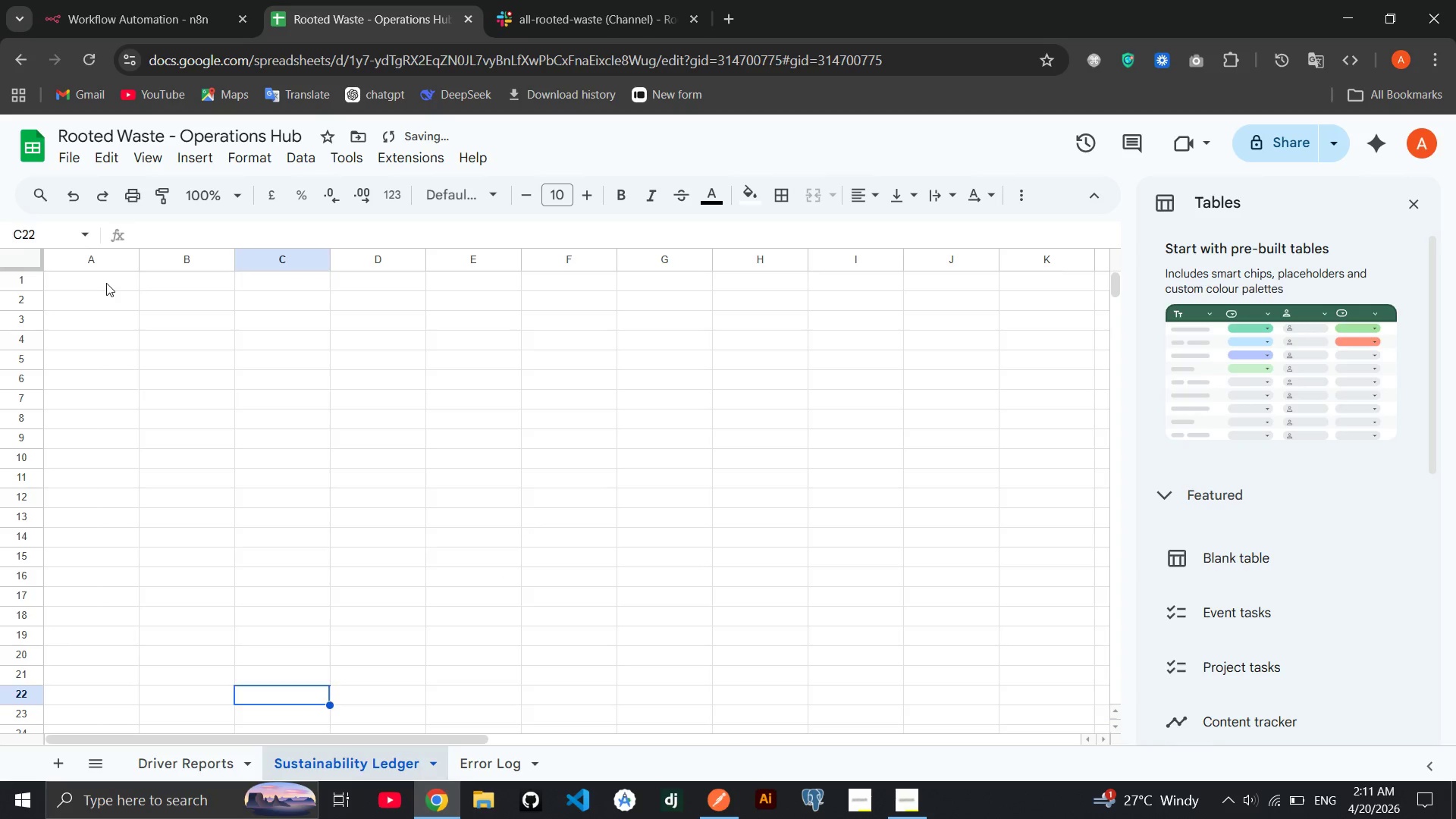 
double_click([106, 283])
 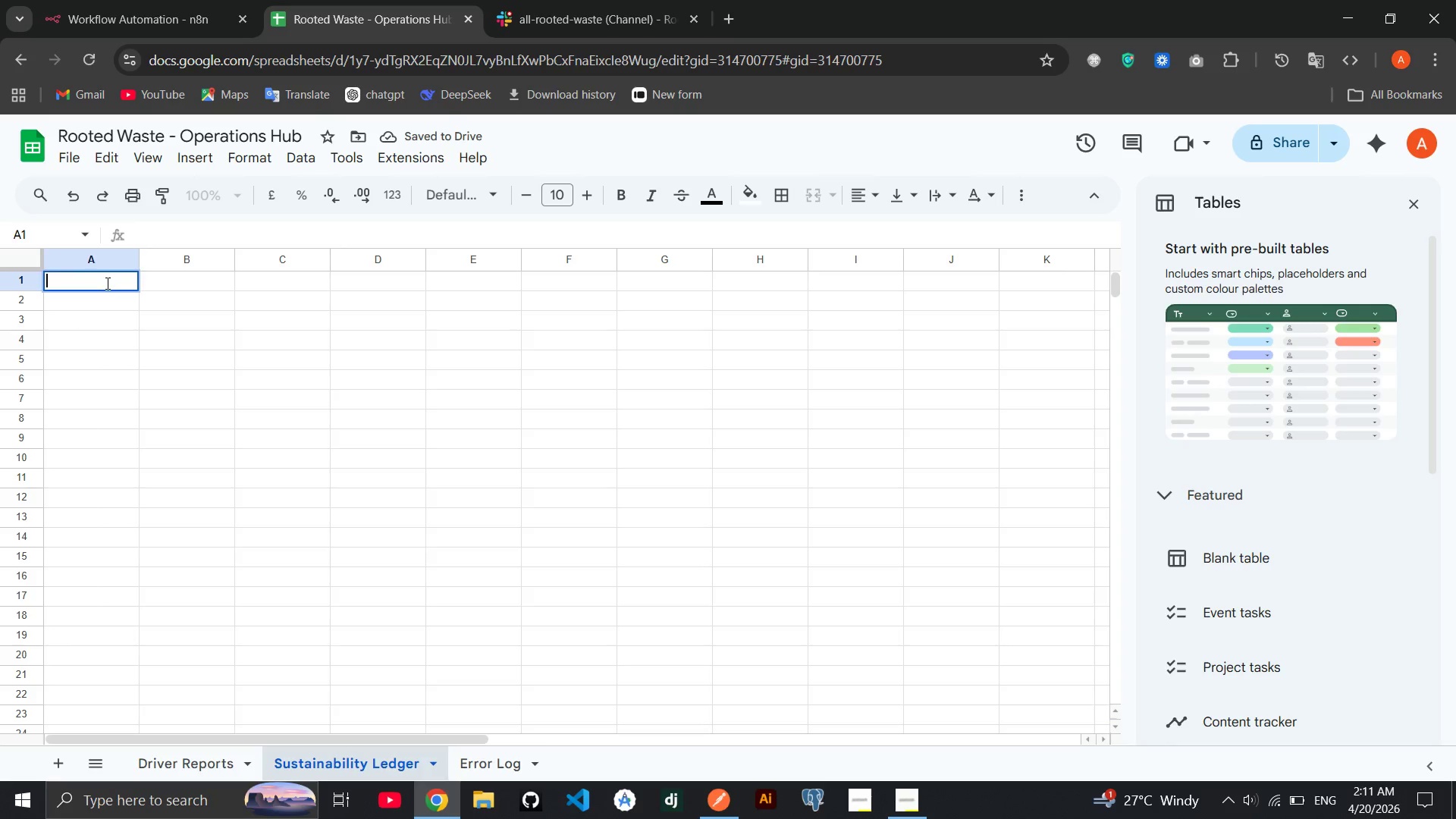 
type(Sustainalb)
key(Backspace)
key(Backspace)
type(ble Acton)
 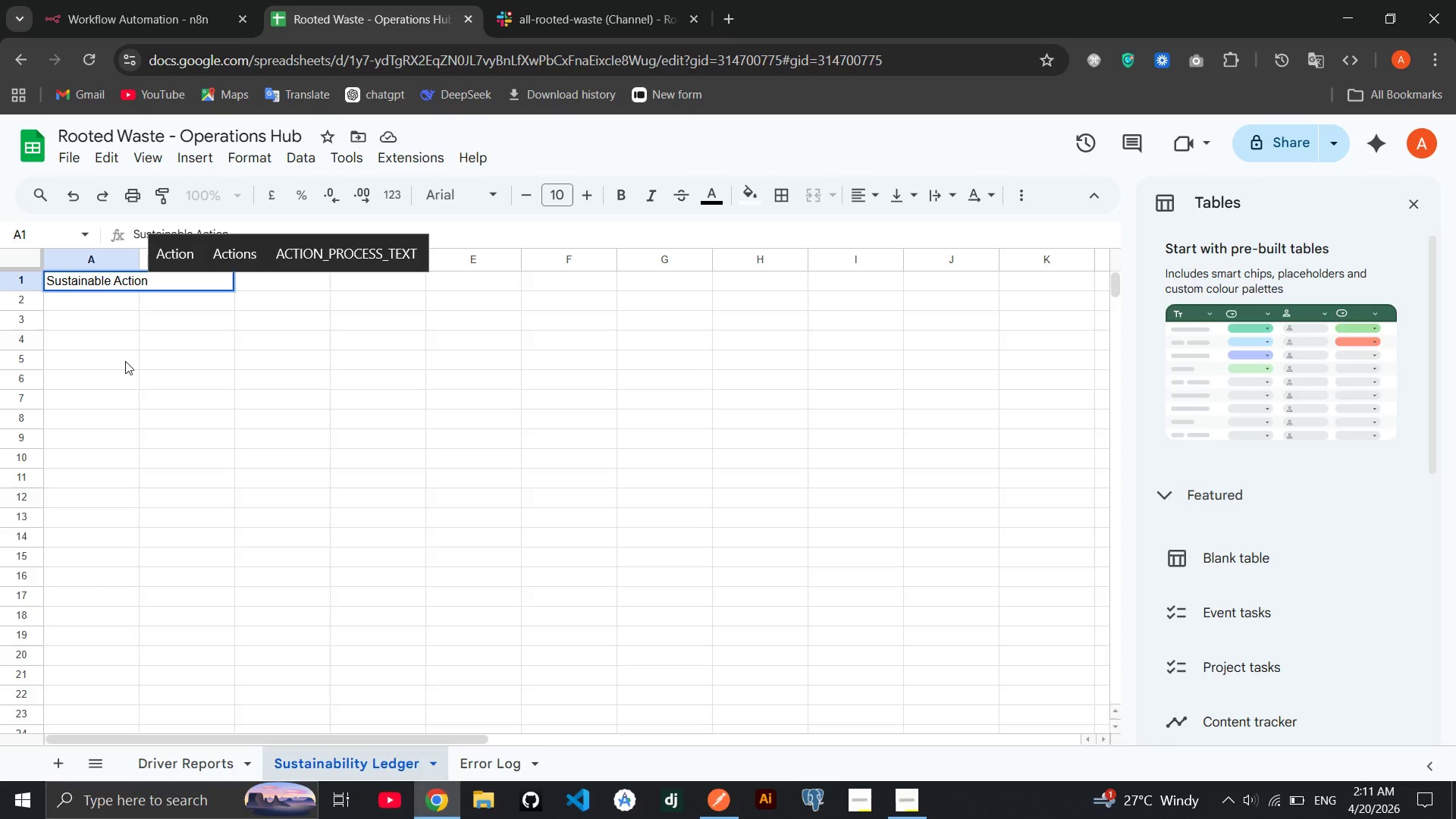 
left_click([125, 361])
 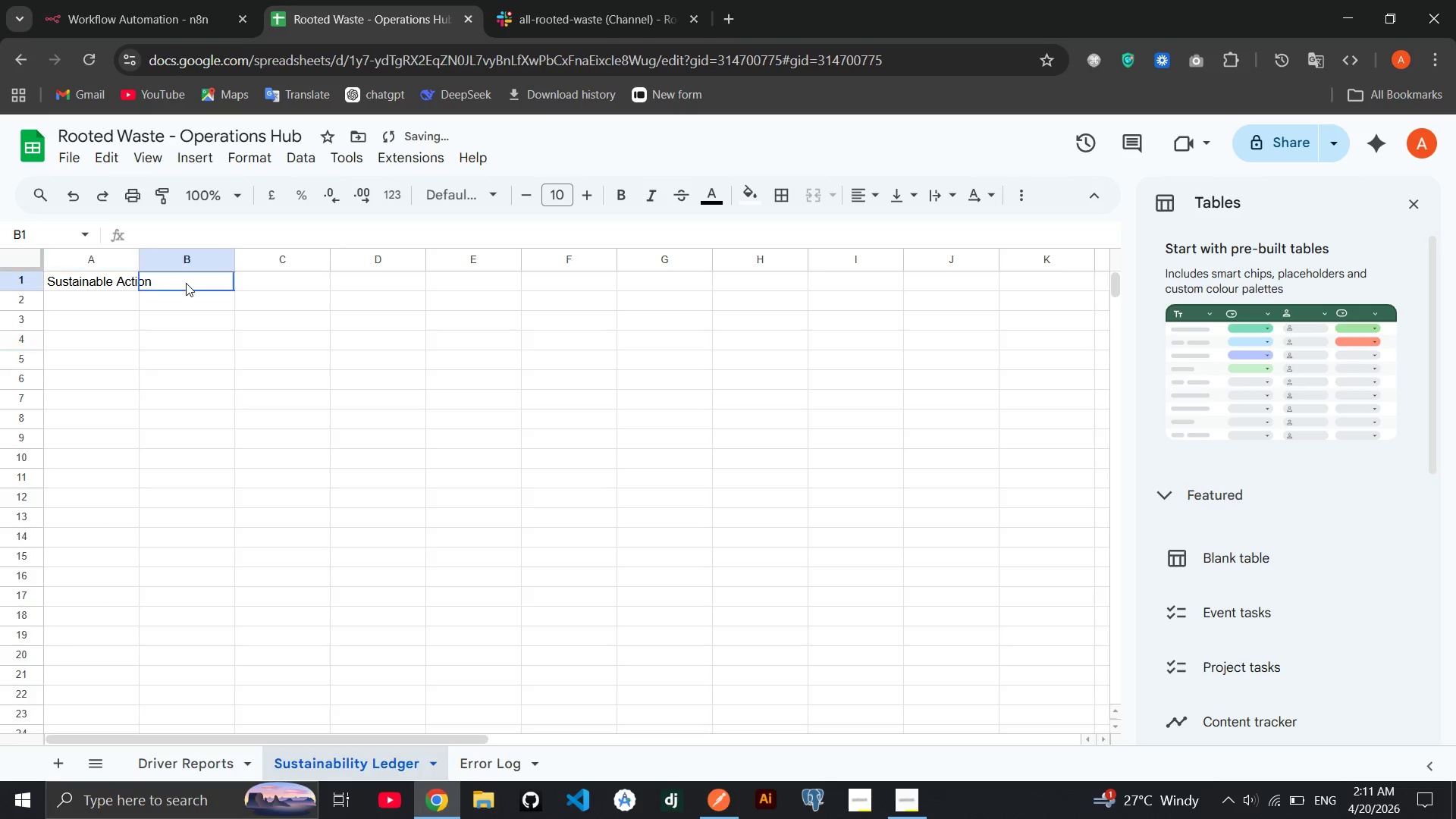 
double_click([186, 283])
 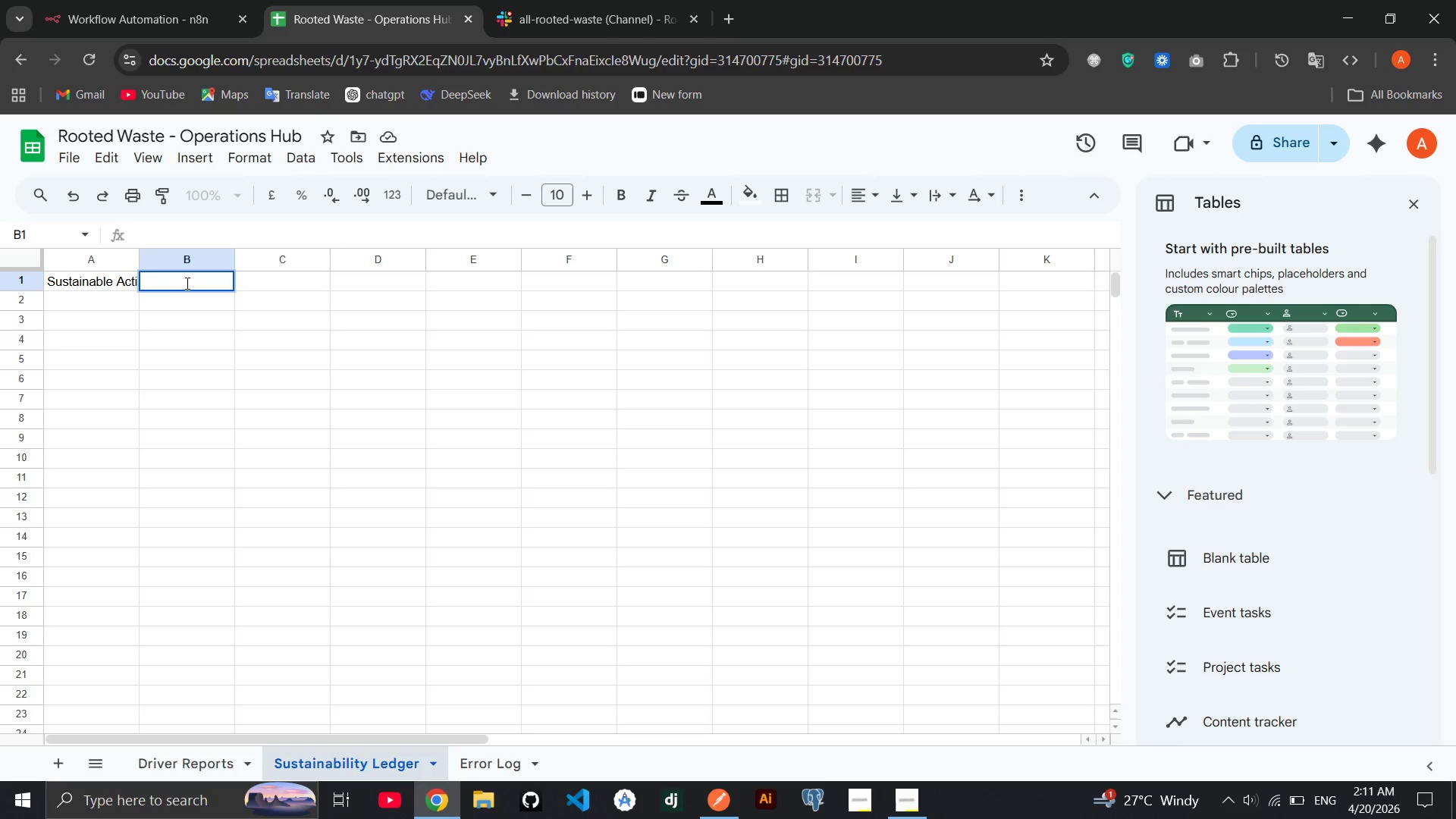 
wait(5.47)
 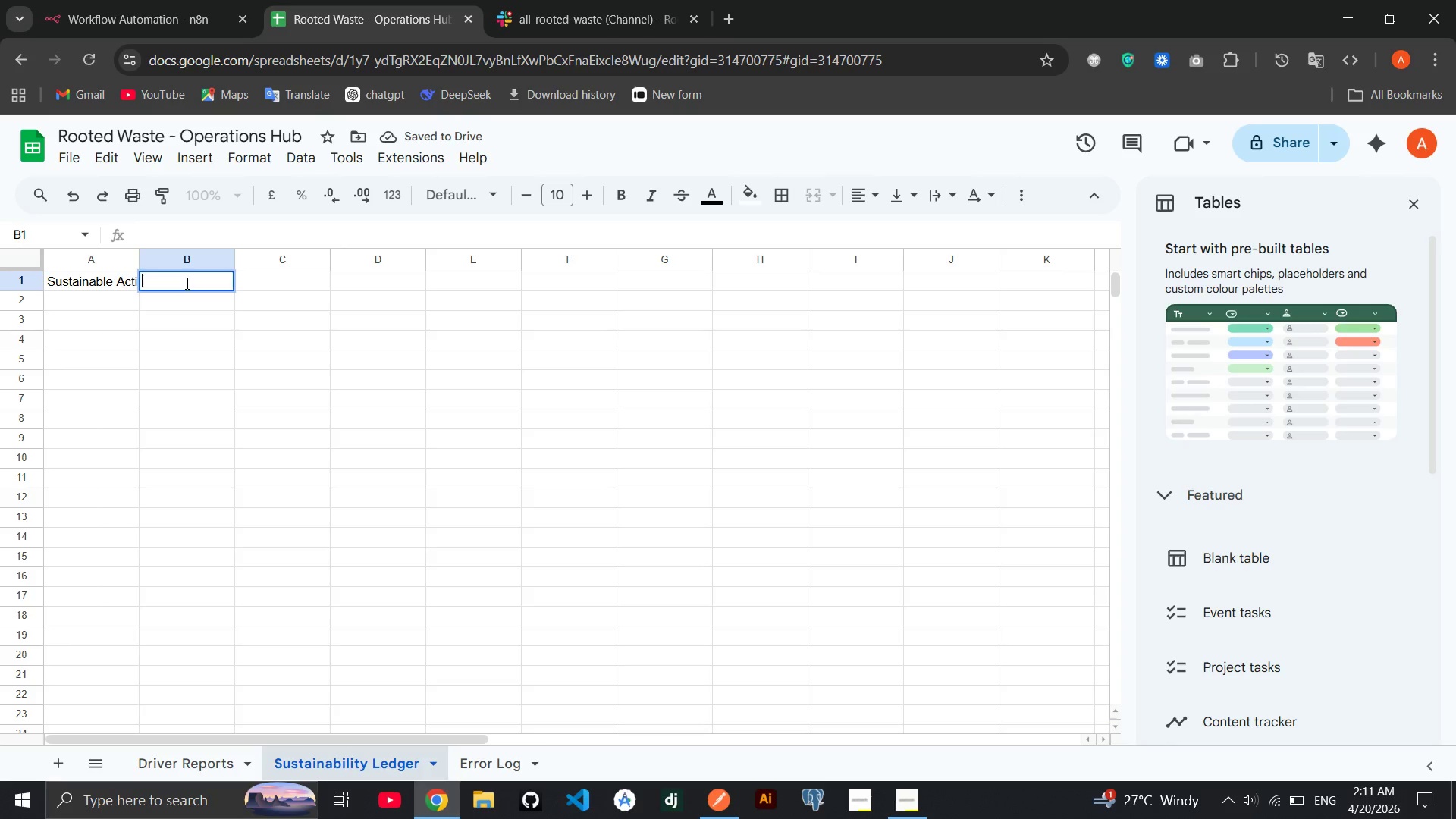 
type(Date)
 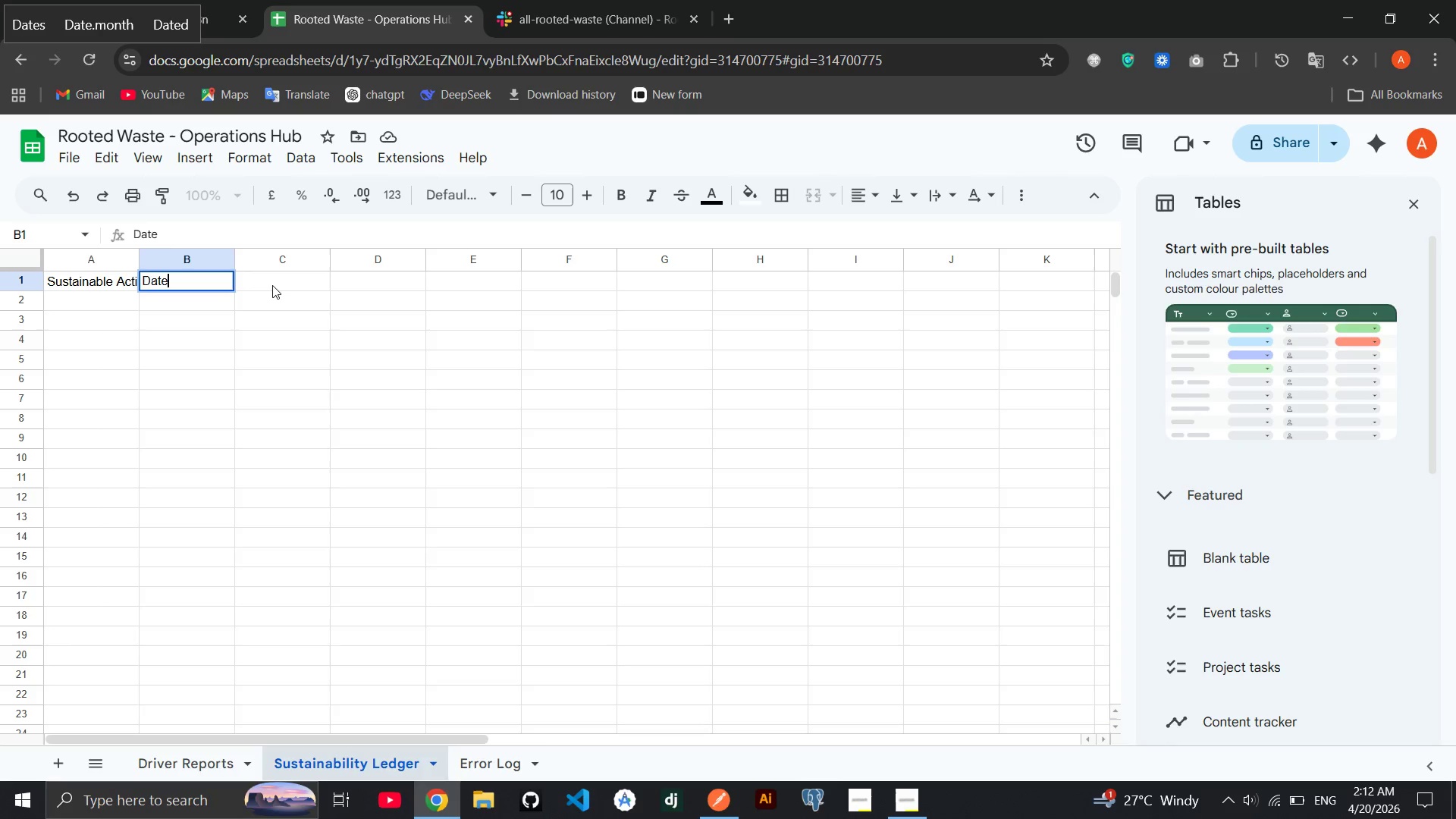 
double_click([272, 285])
 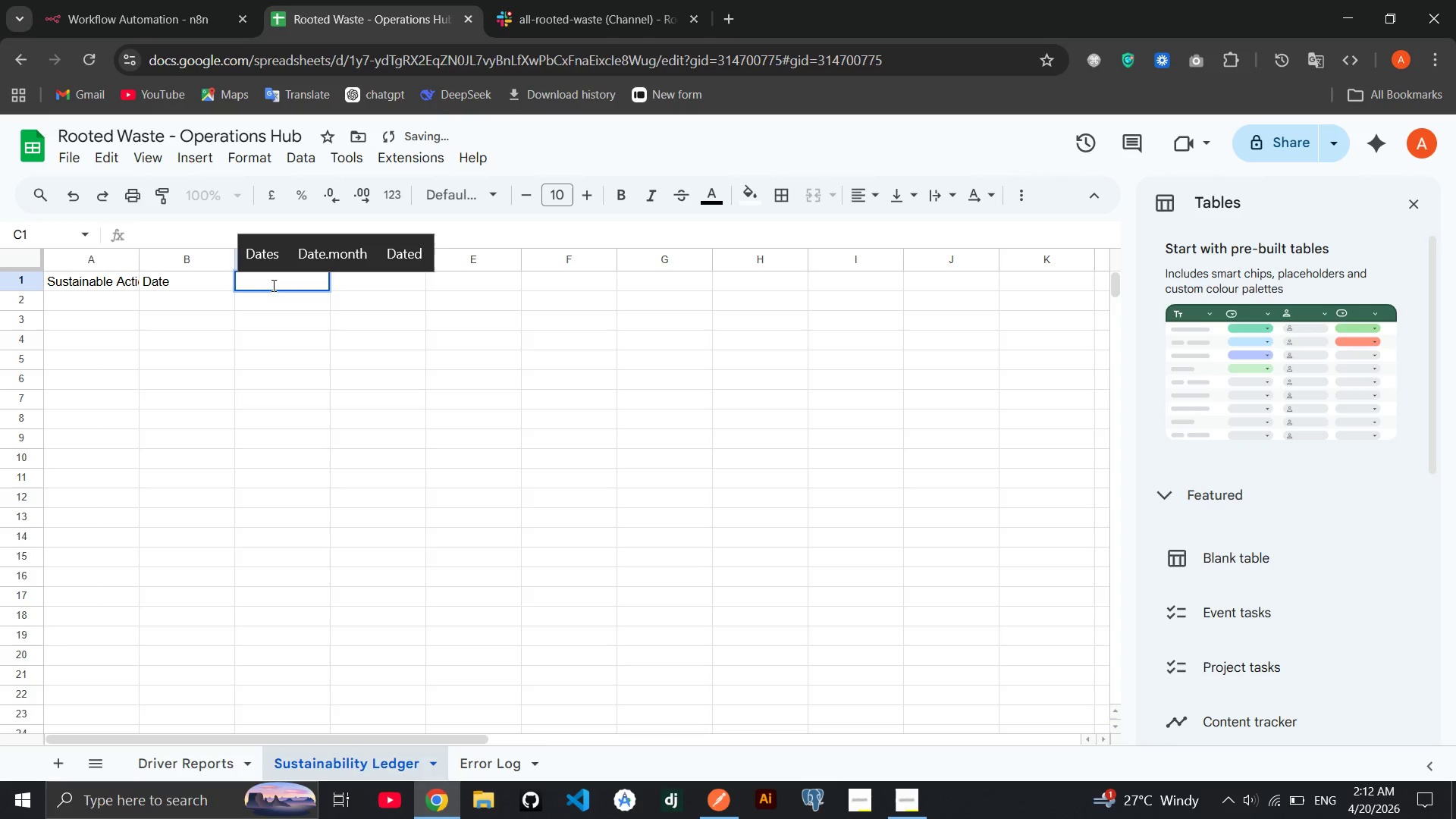 
type(Driver Name)
 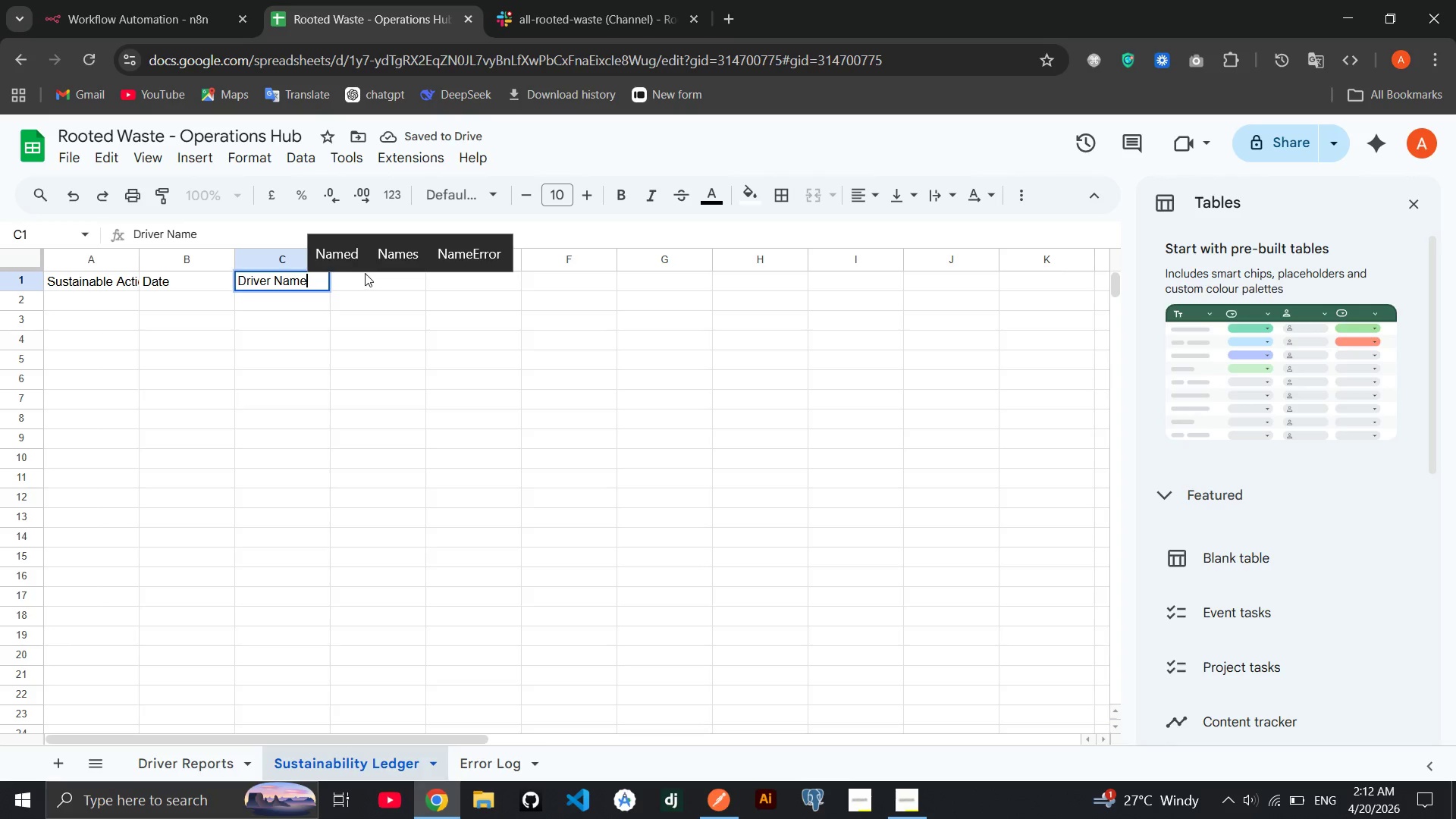 
double_click([365, 273])
 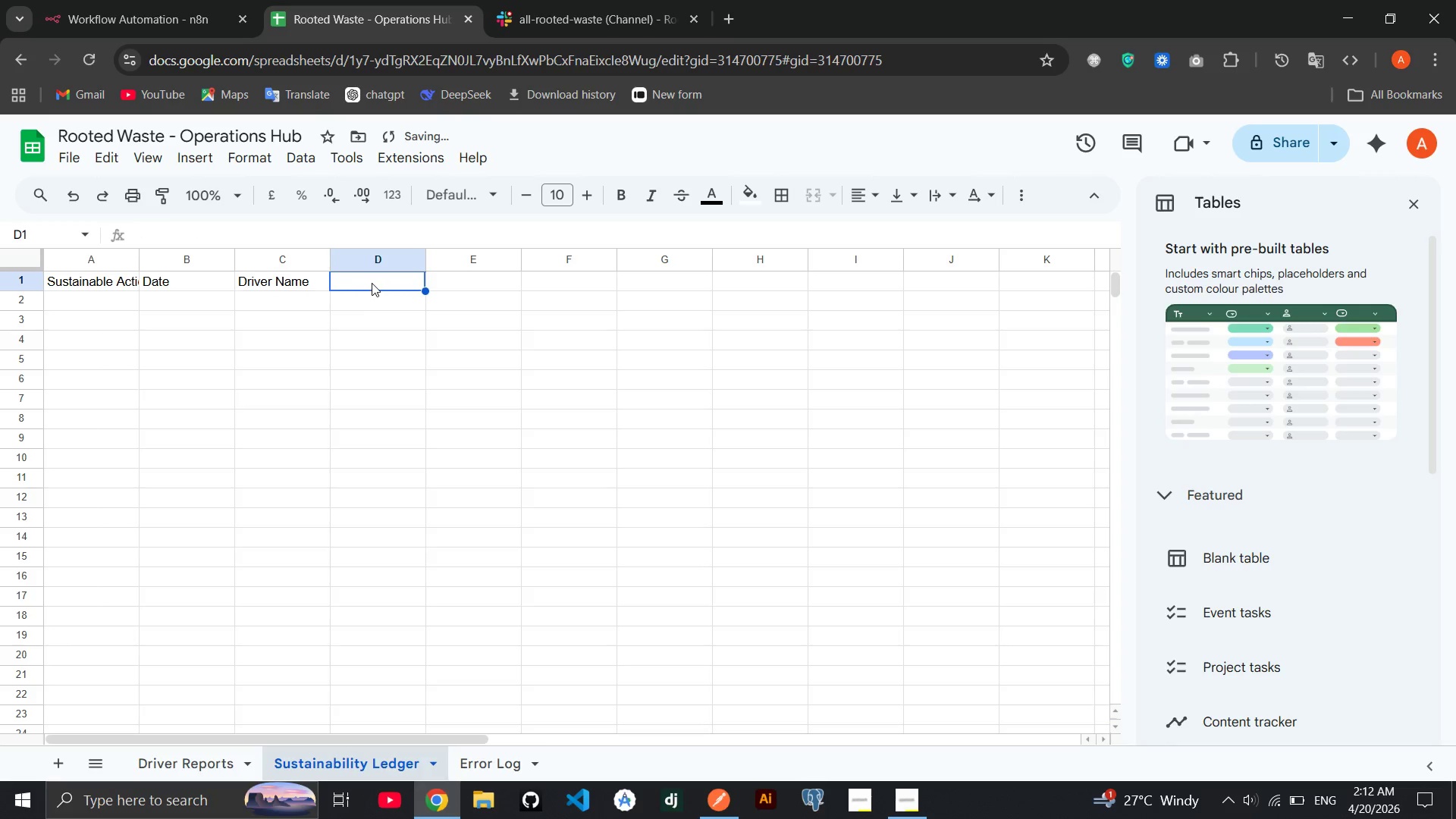 
double_click([372, 283])
 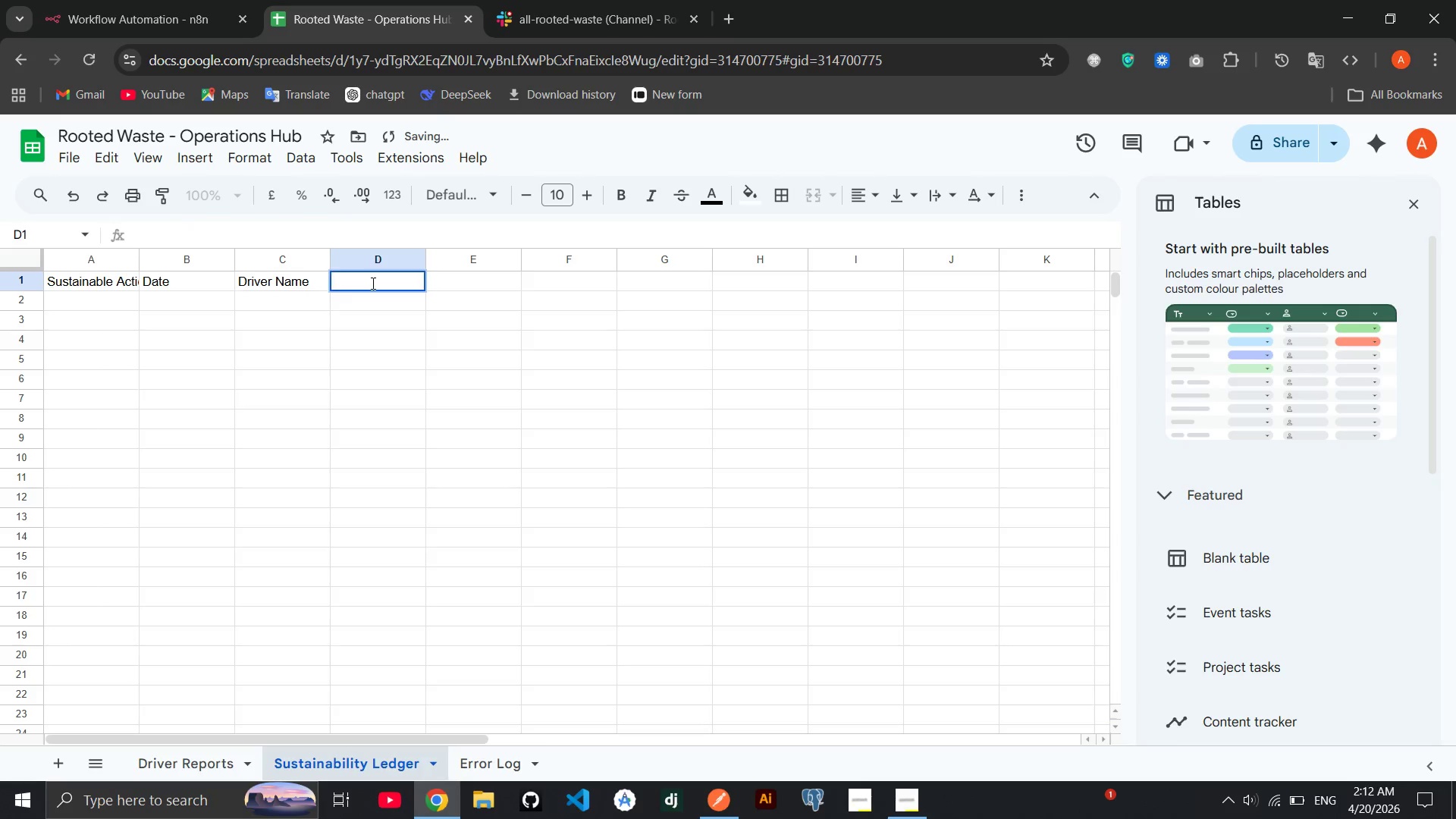 
type(Route ID)
 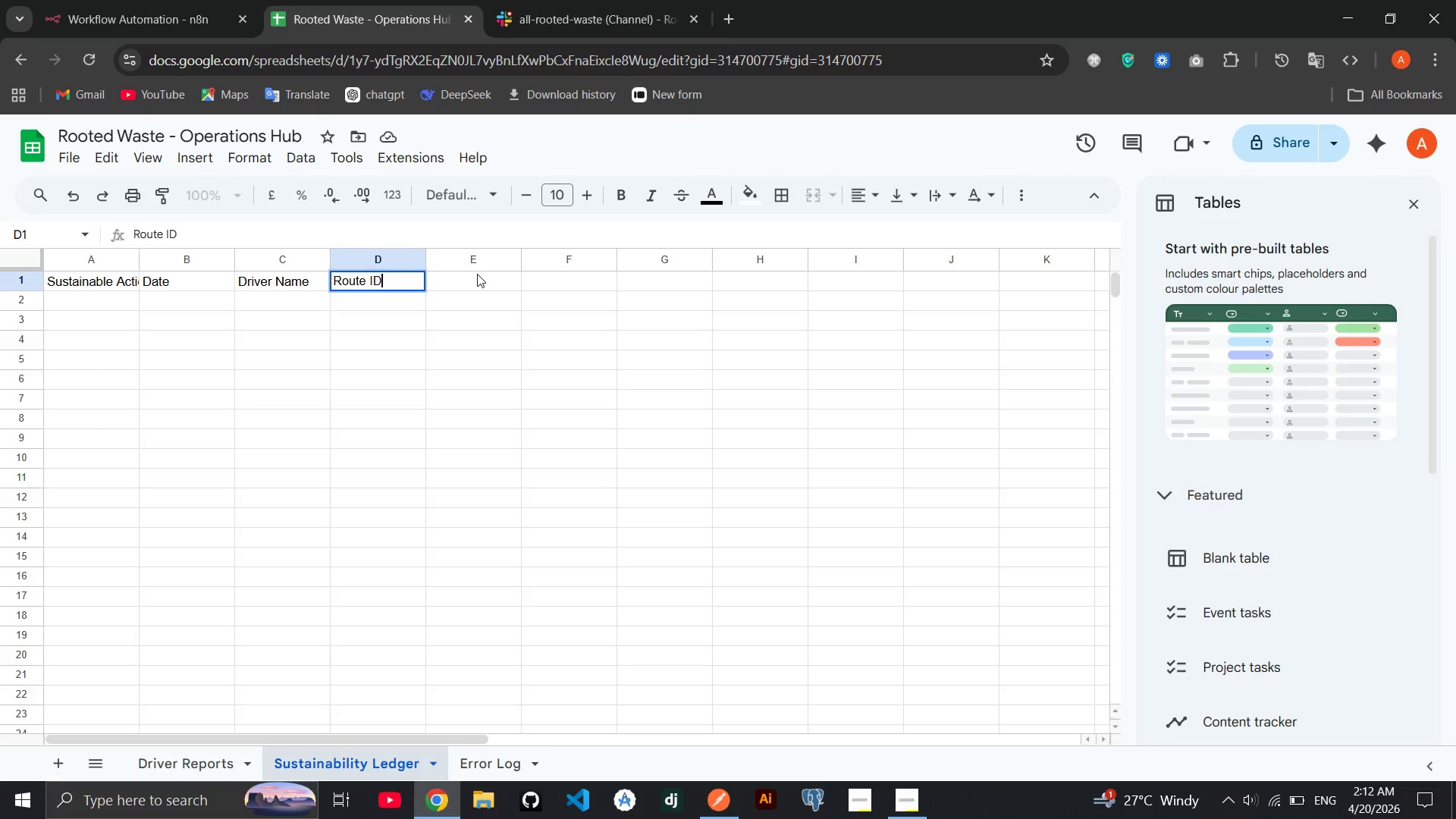 
left_click([477, 274])
 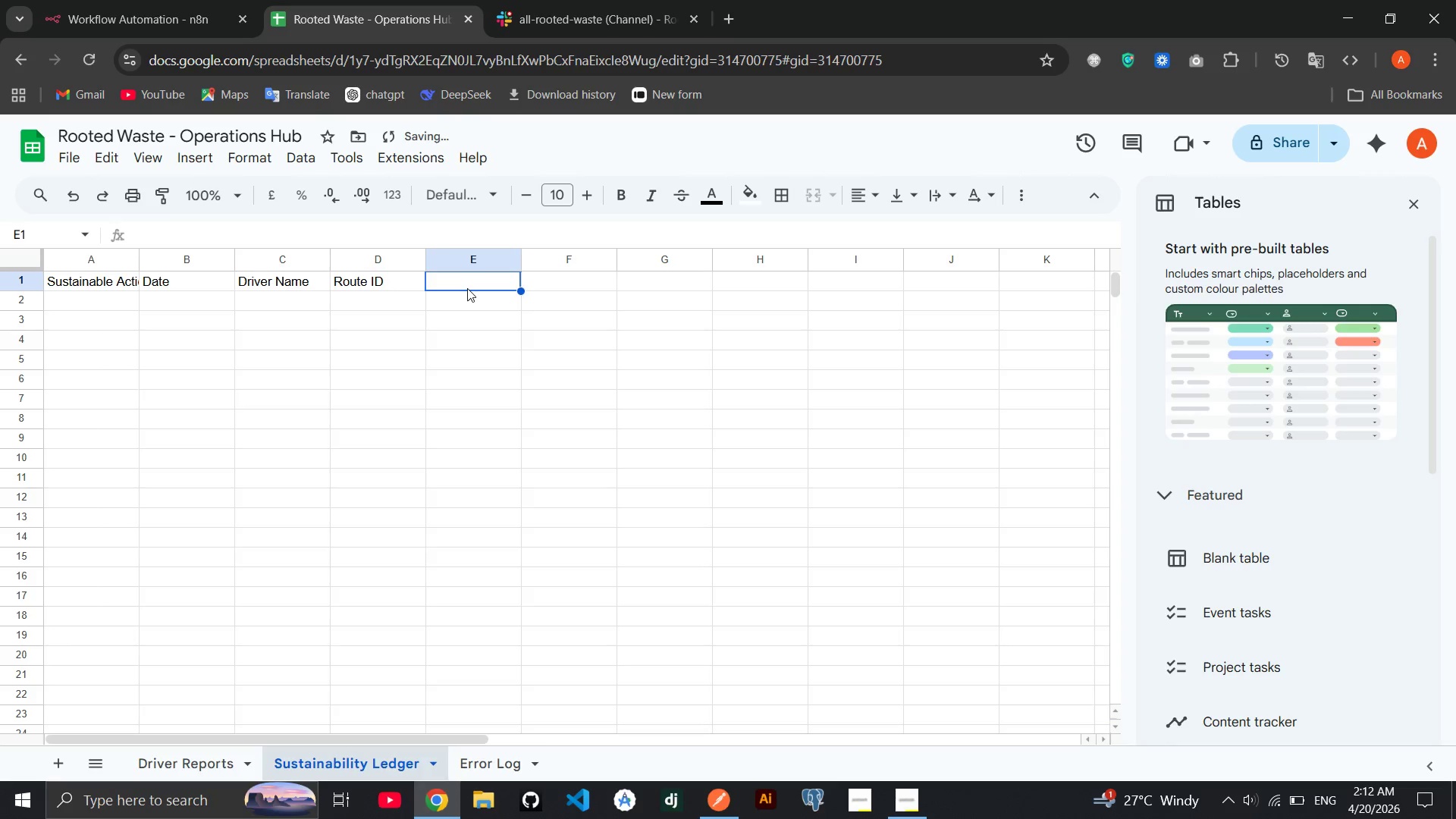 
double_click([467, 288])
 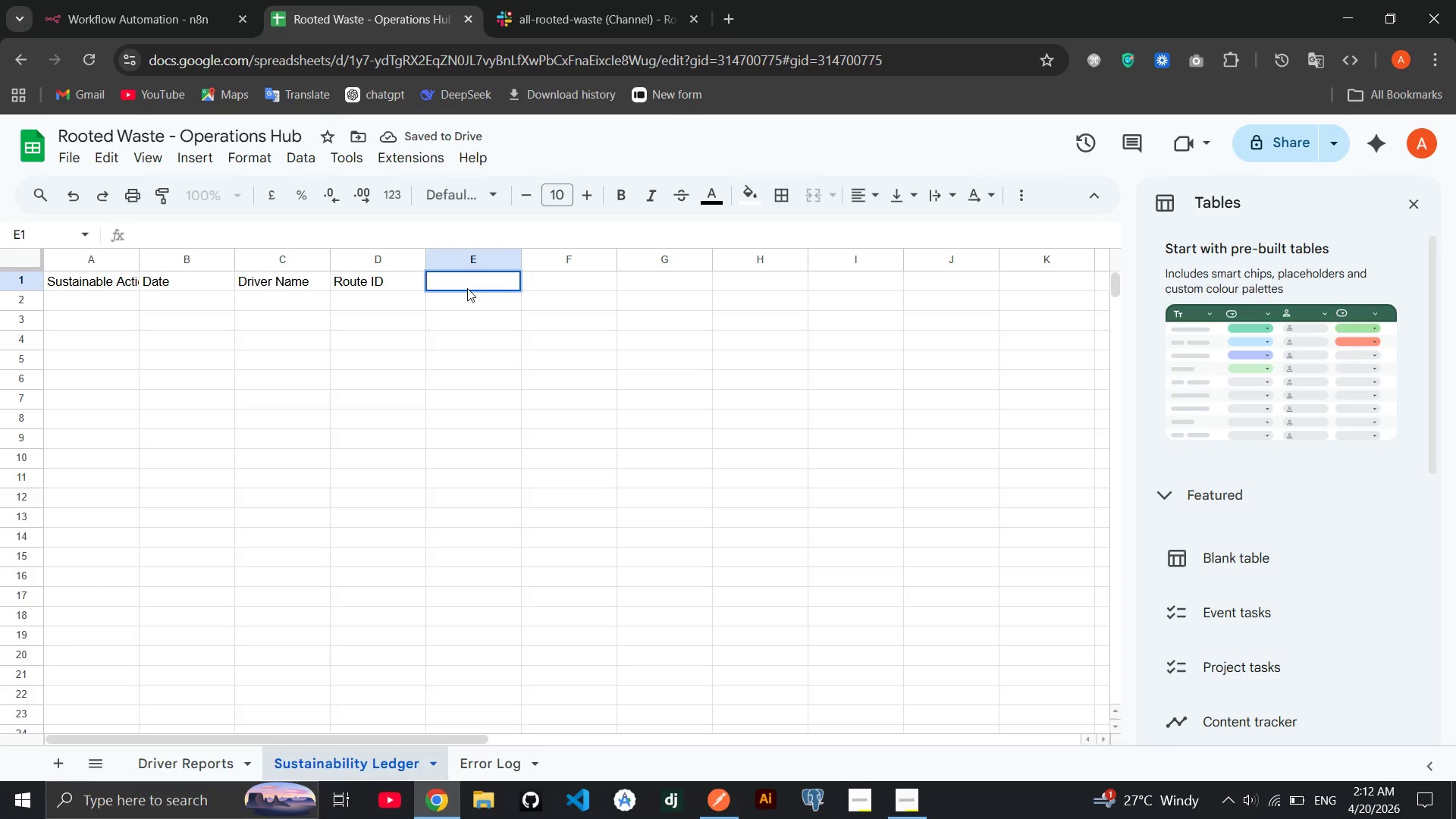 
type(Client name)
 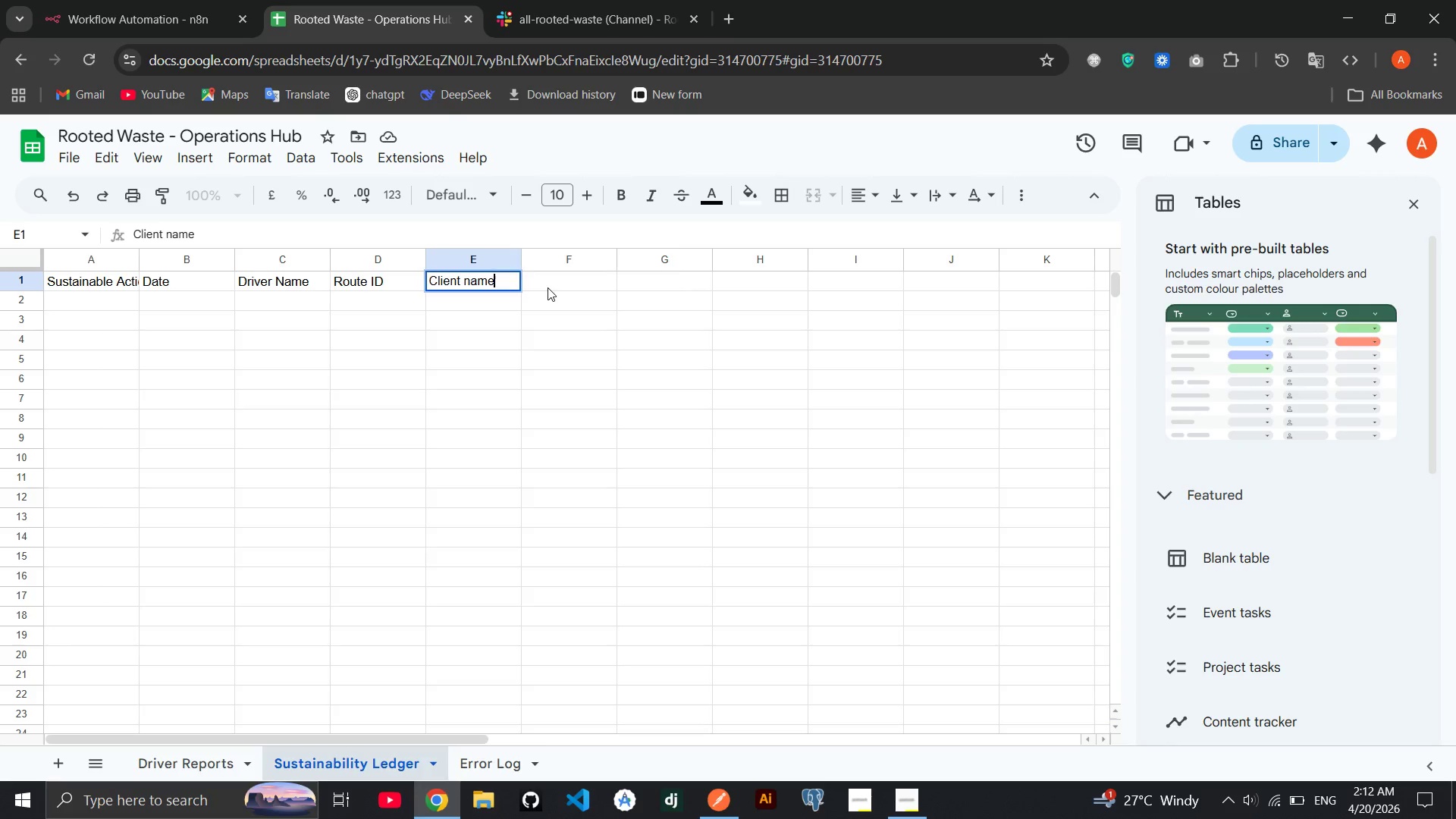 
double_click([548, 287])
 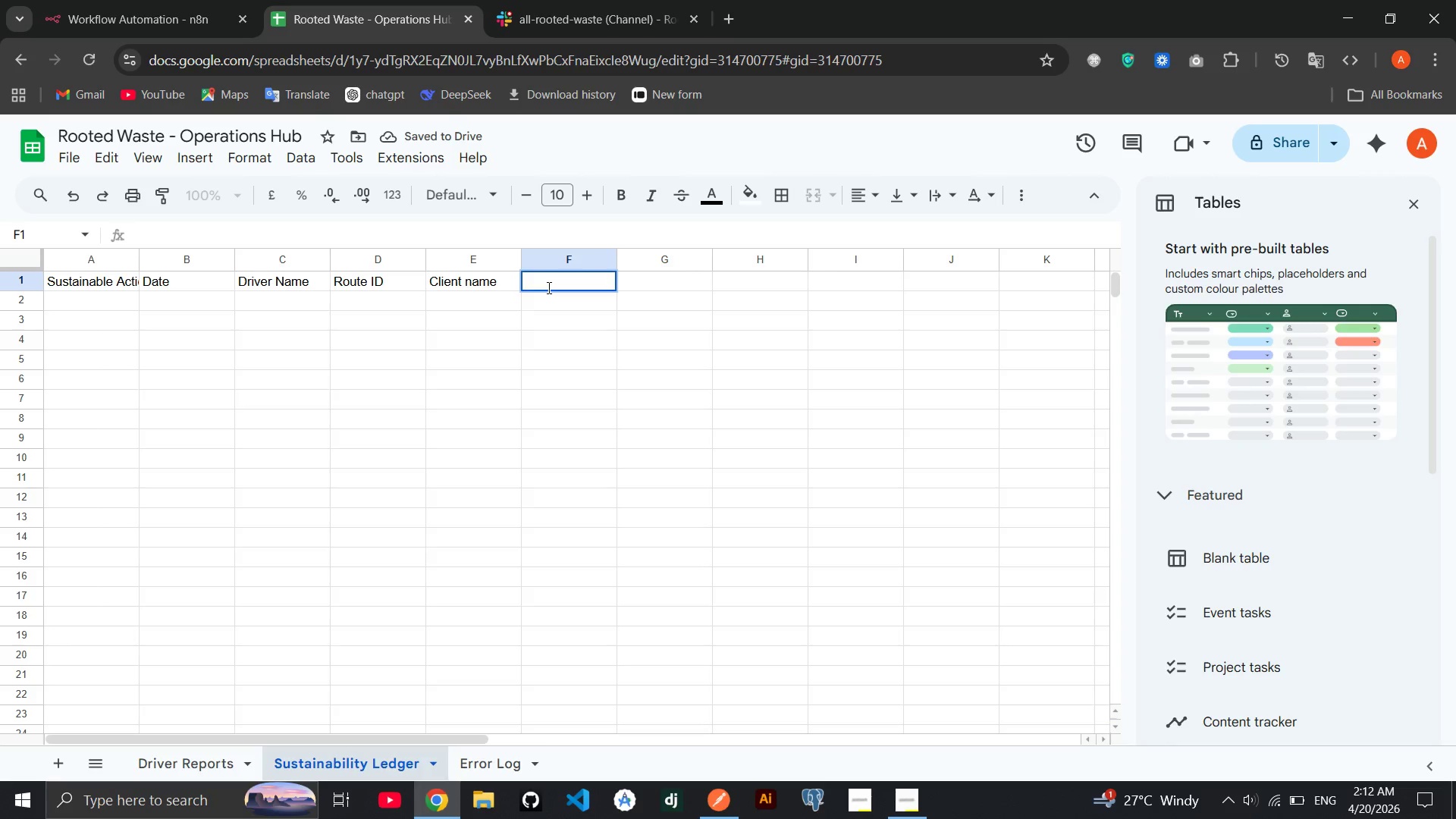 
type(Weight KG)
 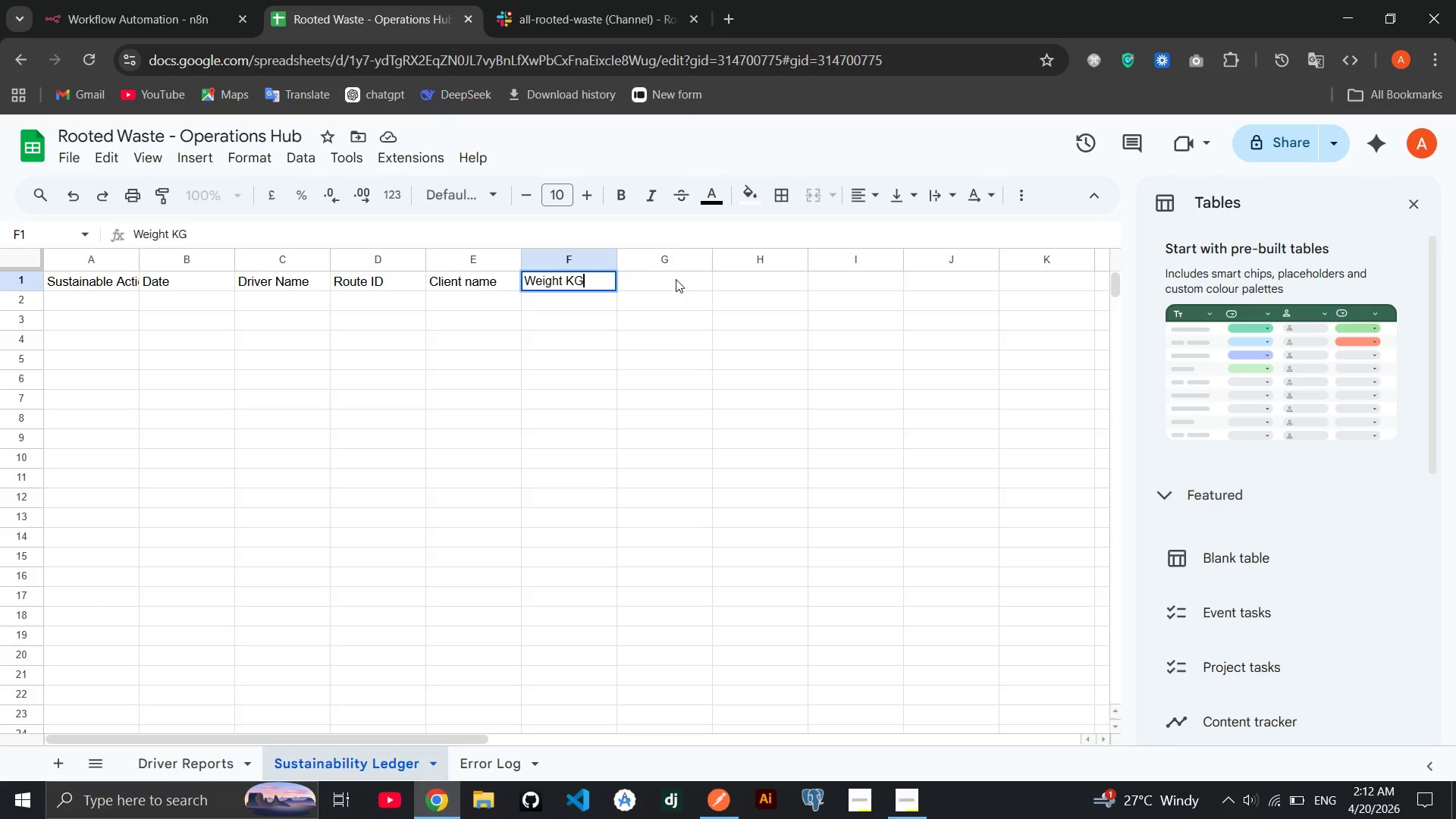 
double_click([676, 279])
 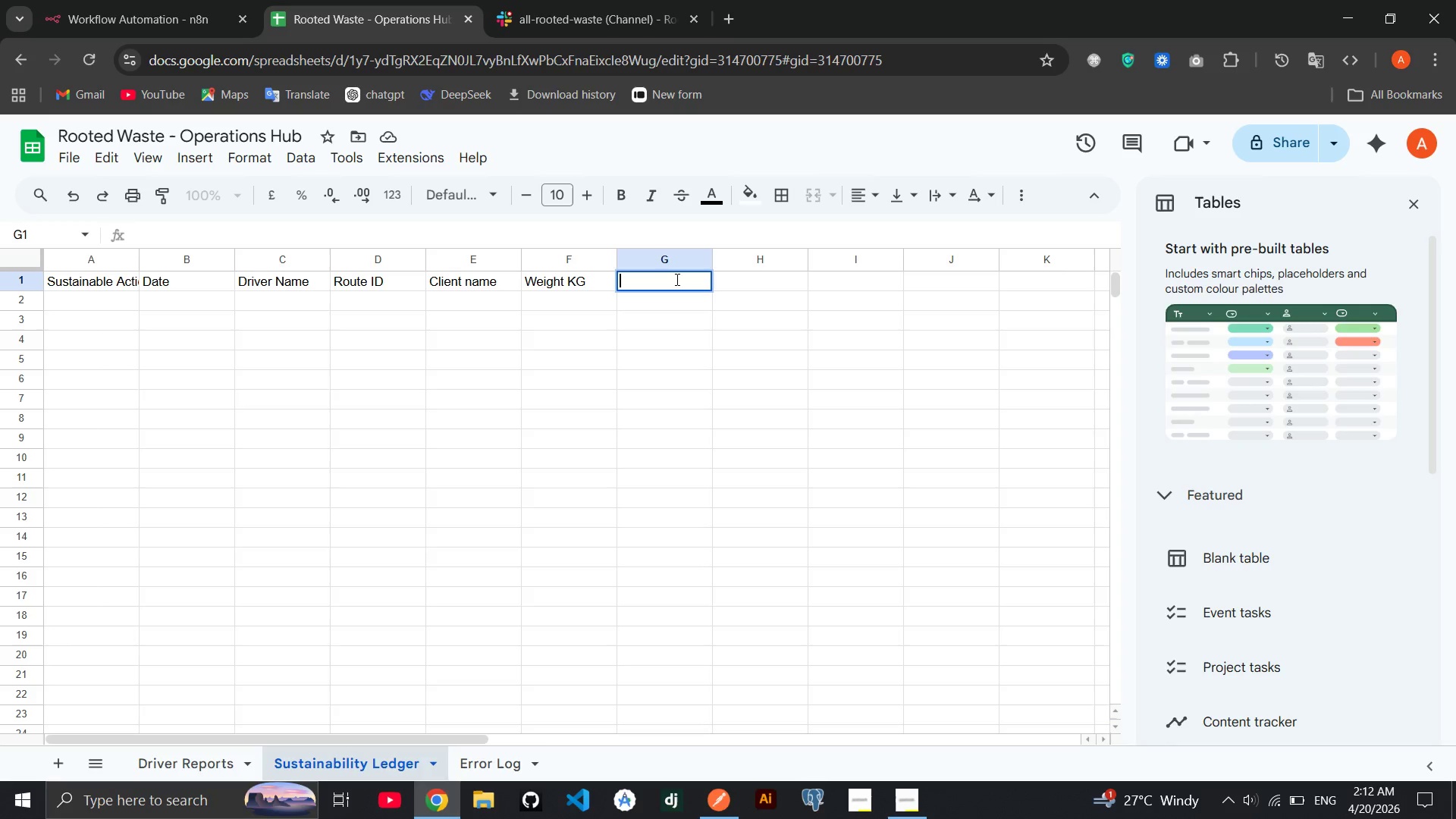 
wait(11.62)
 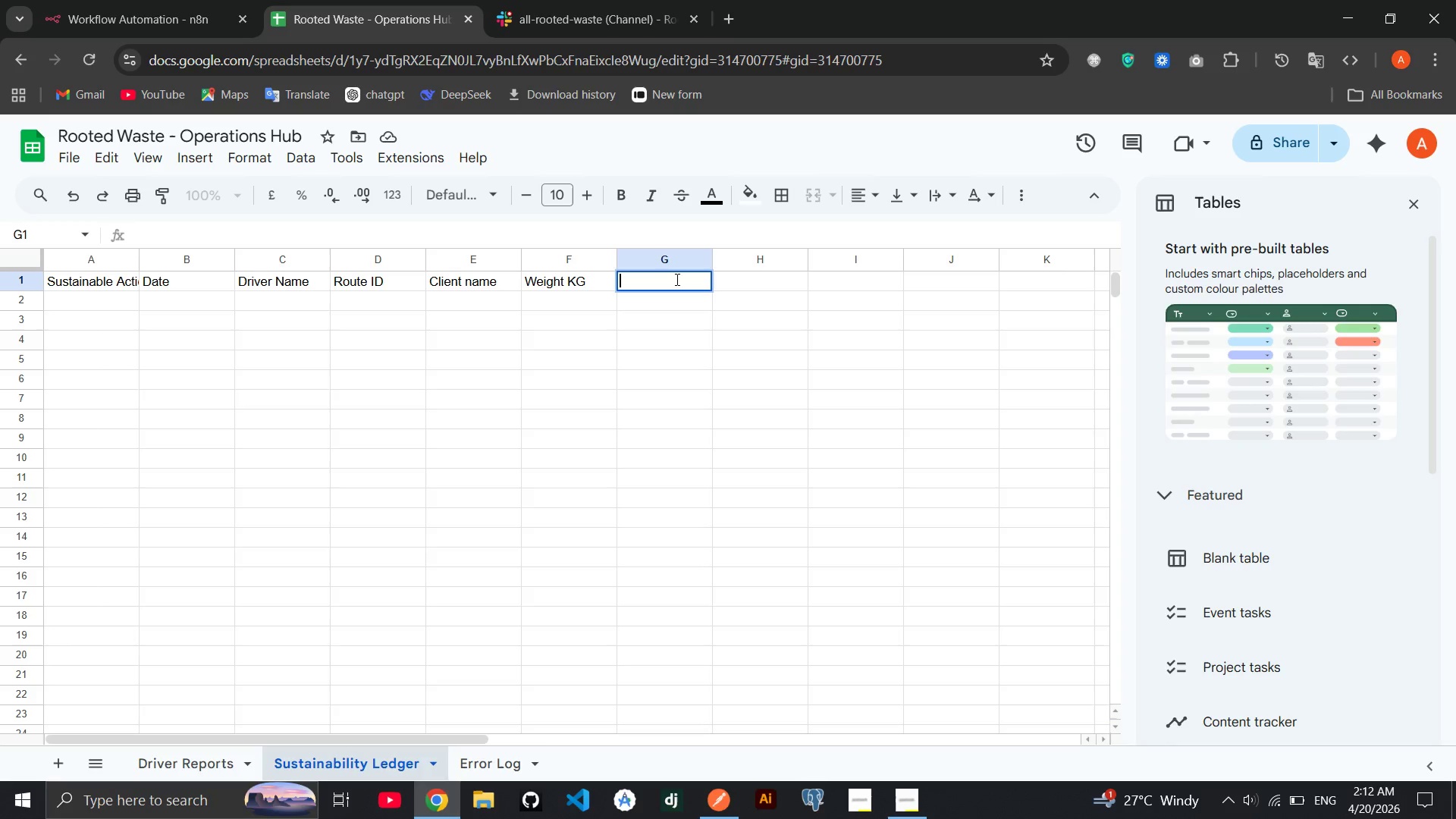 
left_click([909, 795])